 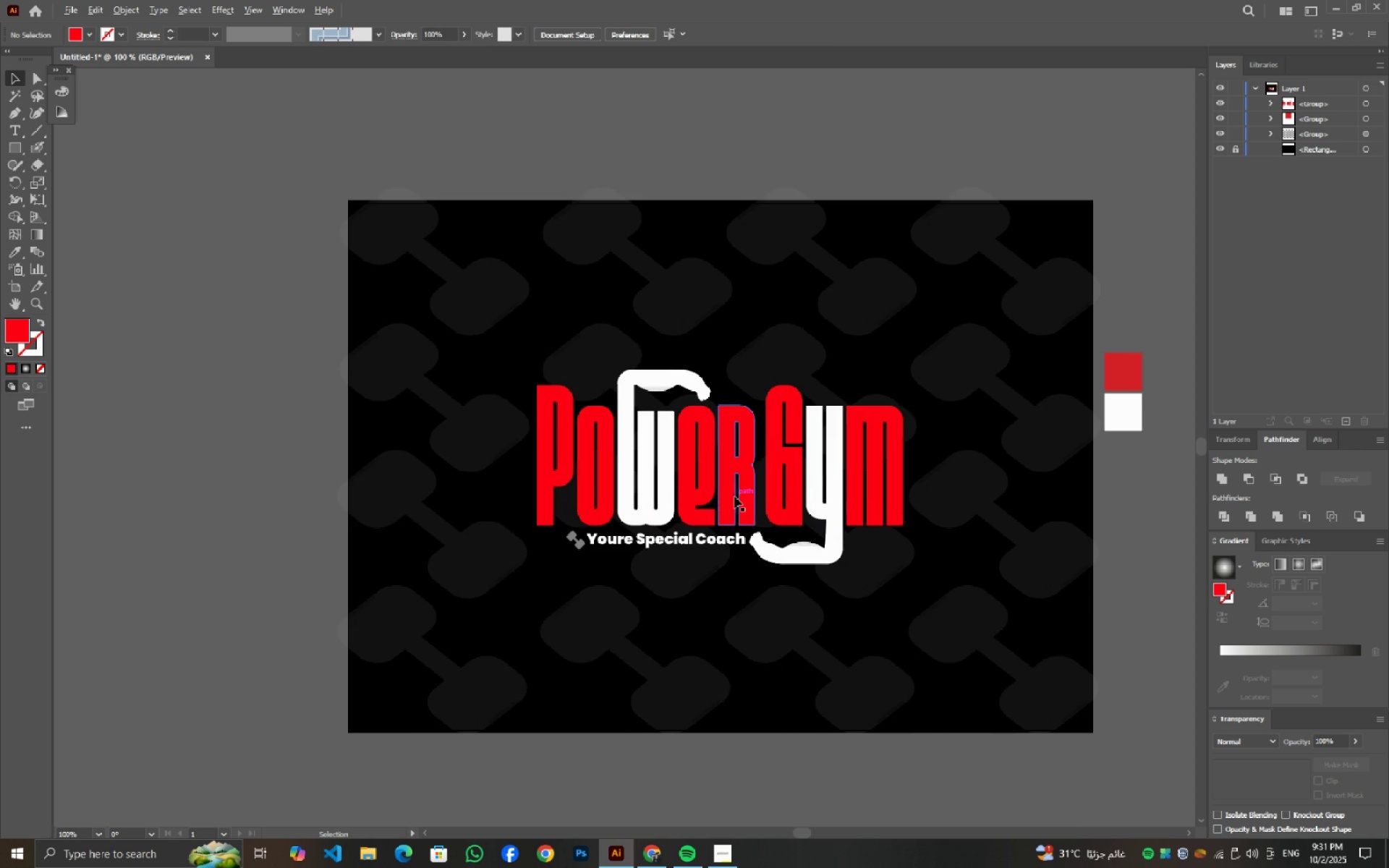 
left_click([734, 497])
 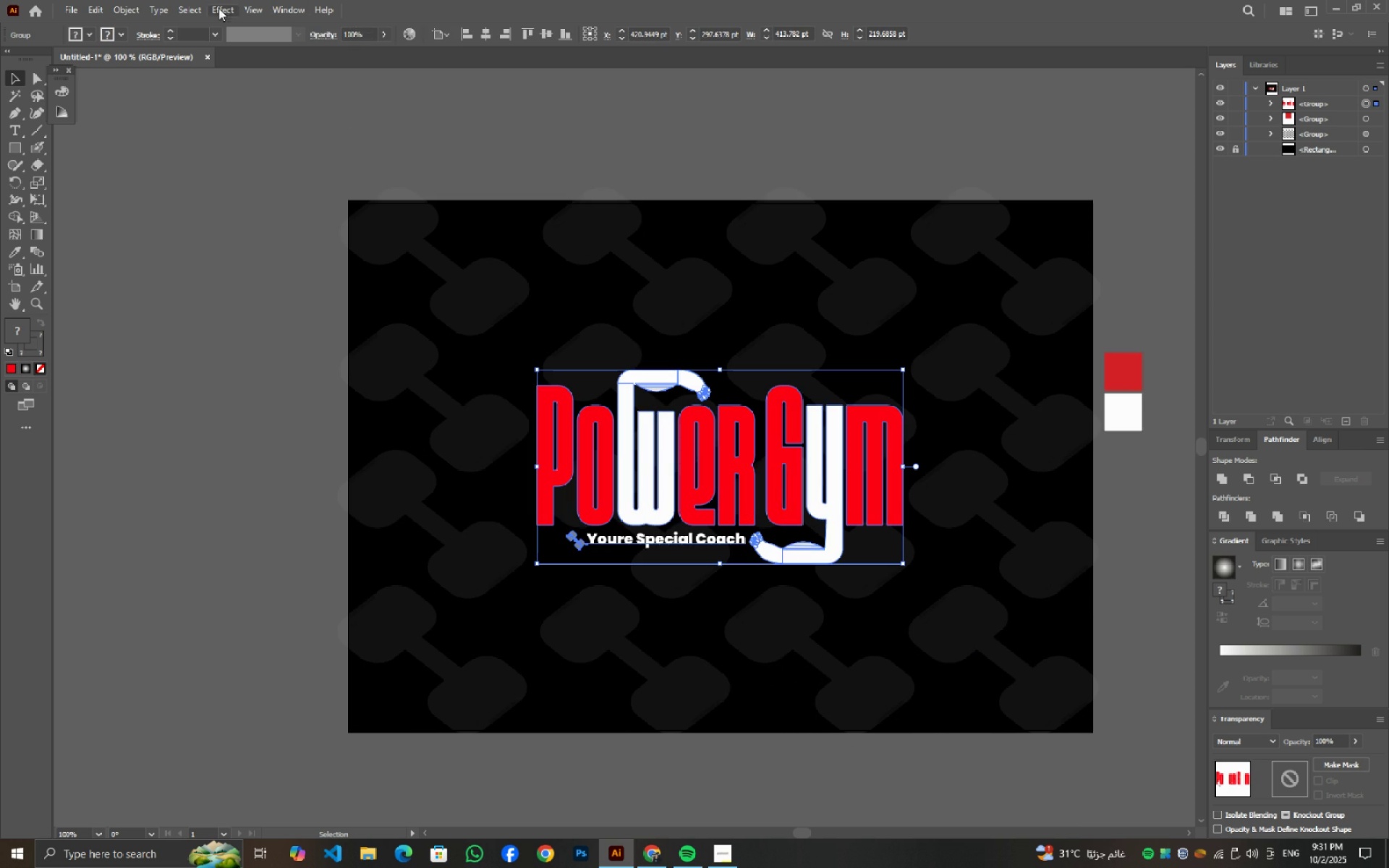 
left_click([212, 14])
 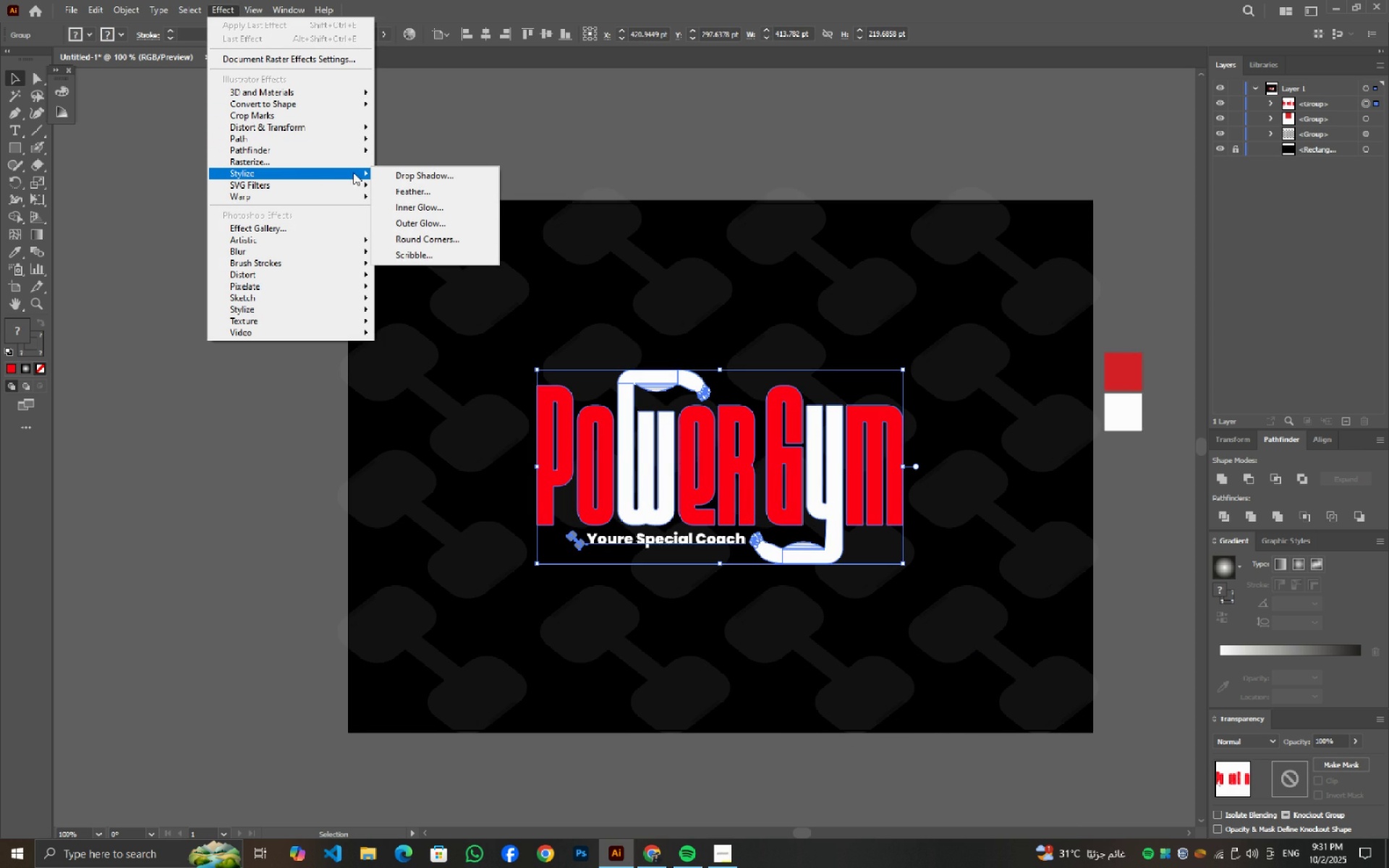 
wait(5.18)
 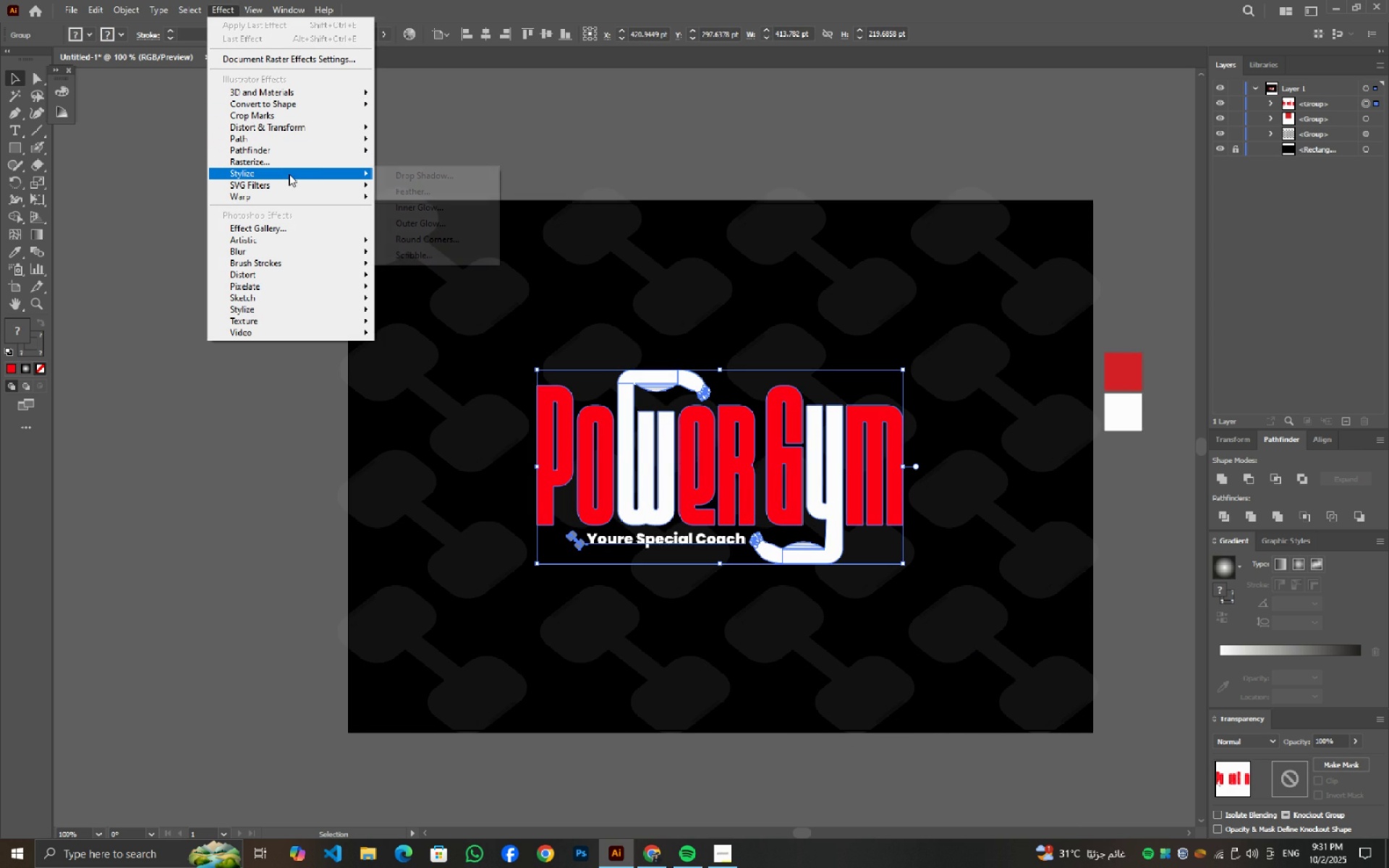 
left_click([386, 176])
 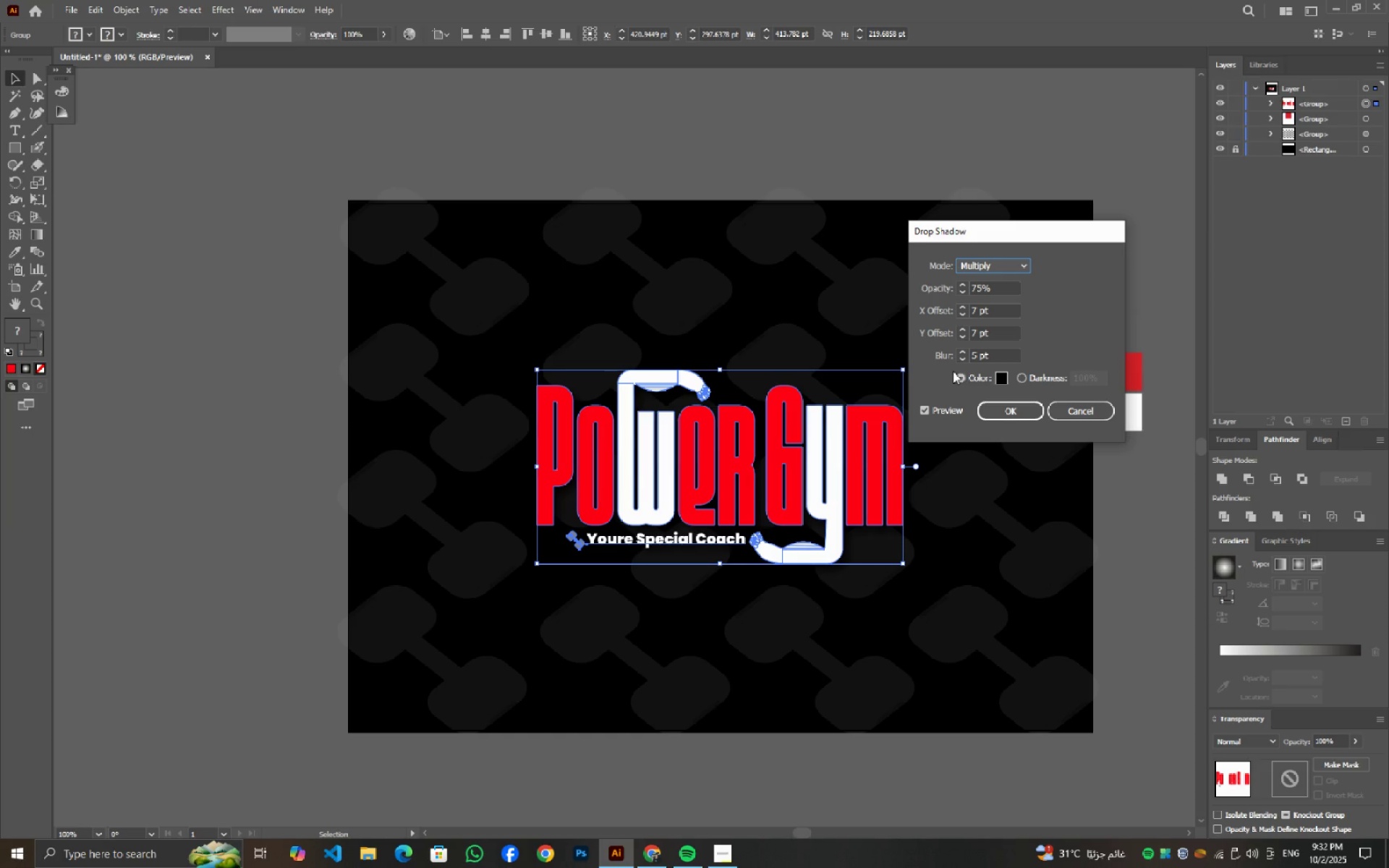 
key(Alt+AltLeft)
 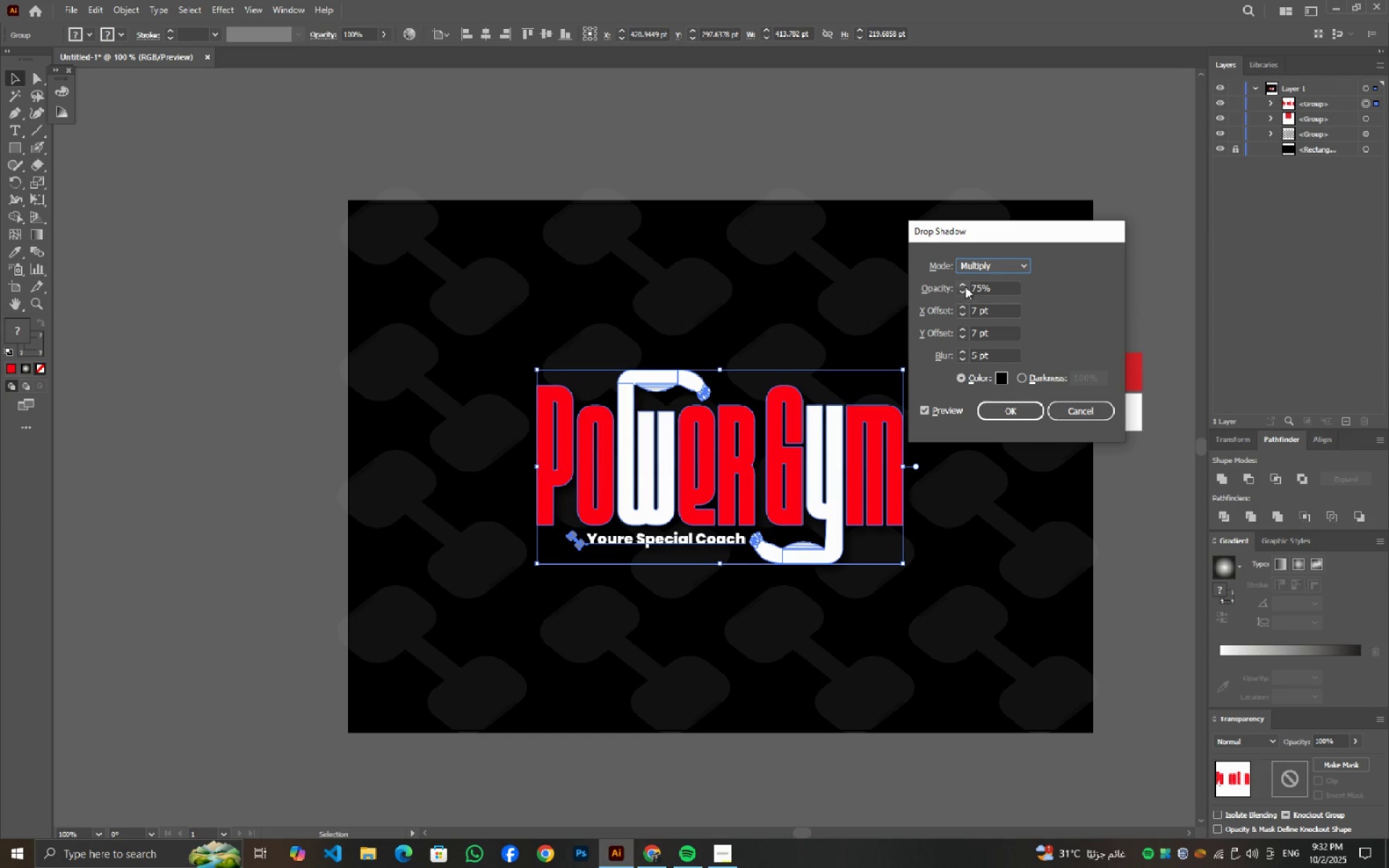 
left_click([1002, 264])
 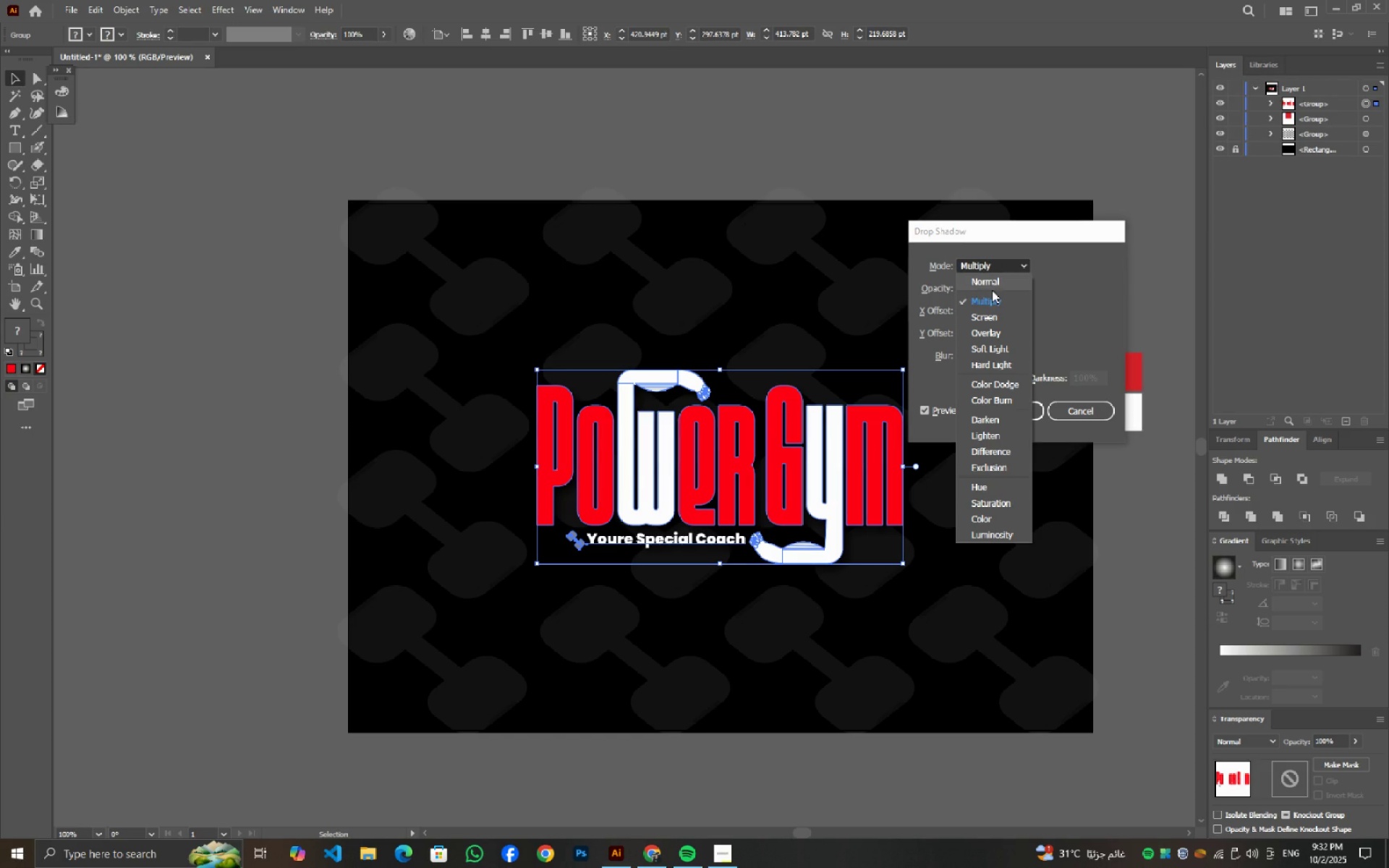 
left_click([993, 299])
 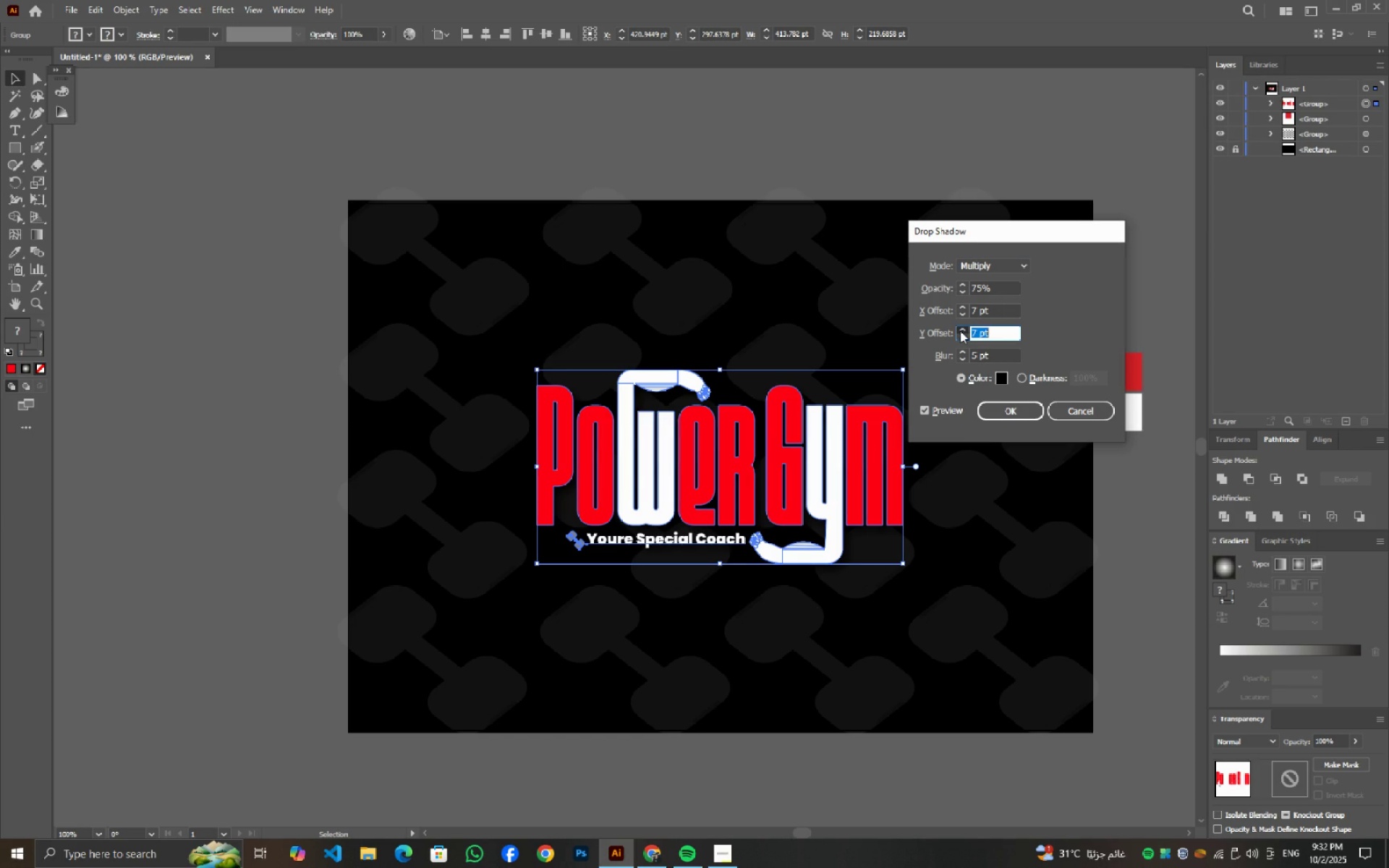 
left_click([960, 331])
 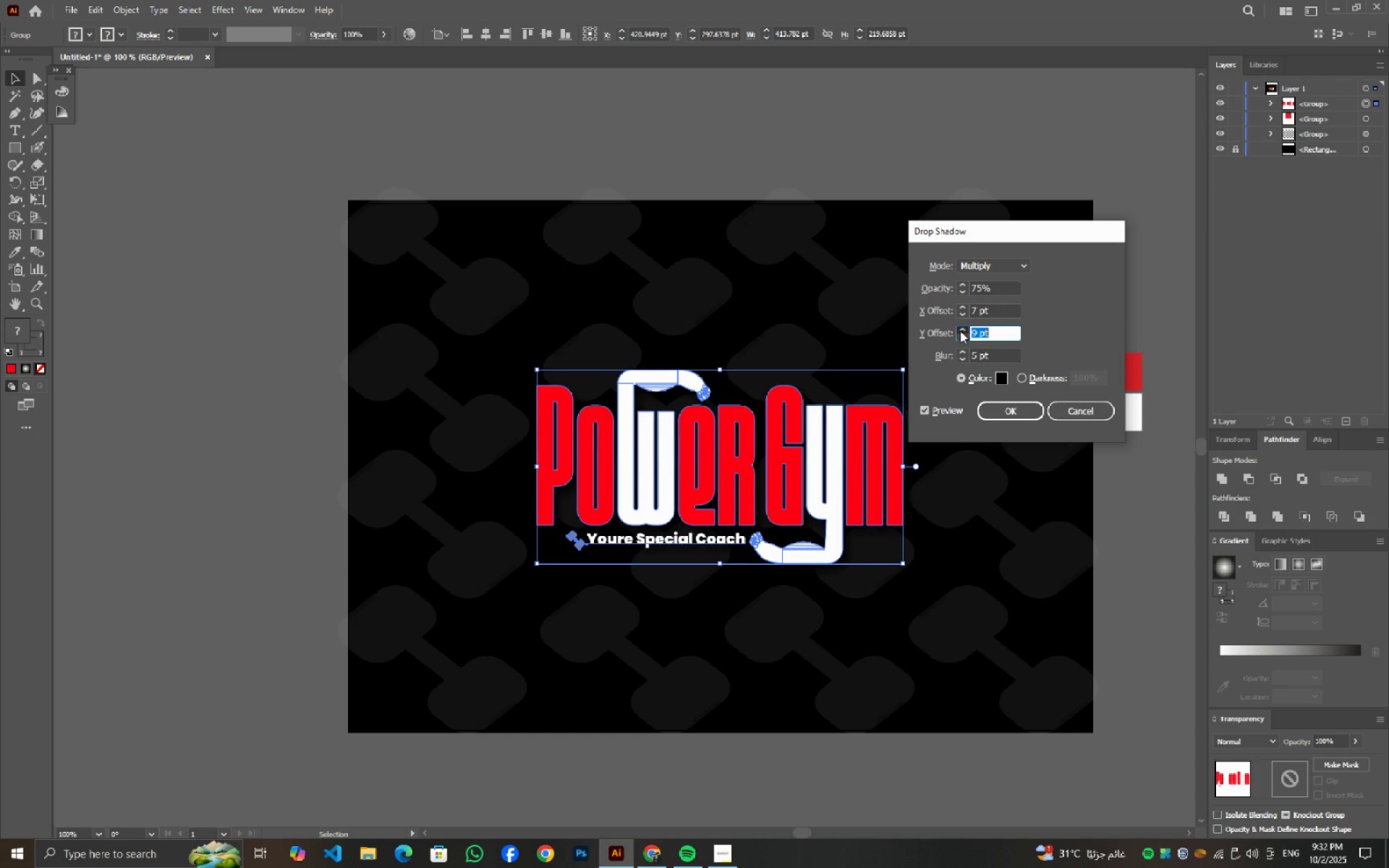 
left_click([960, 331])
 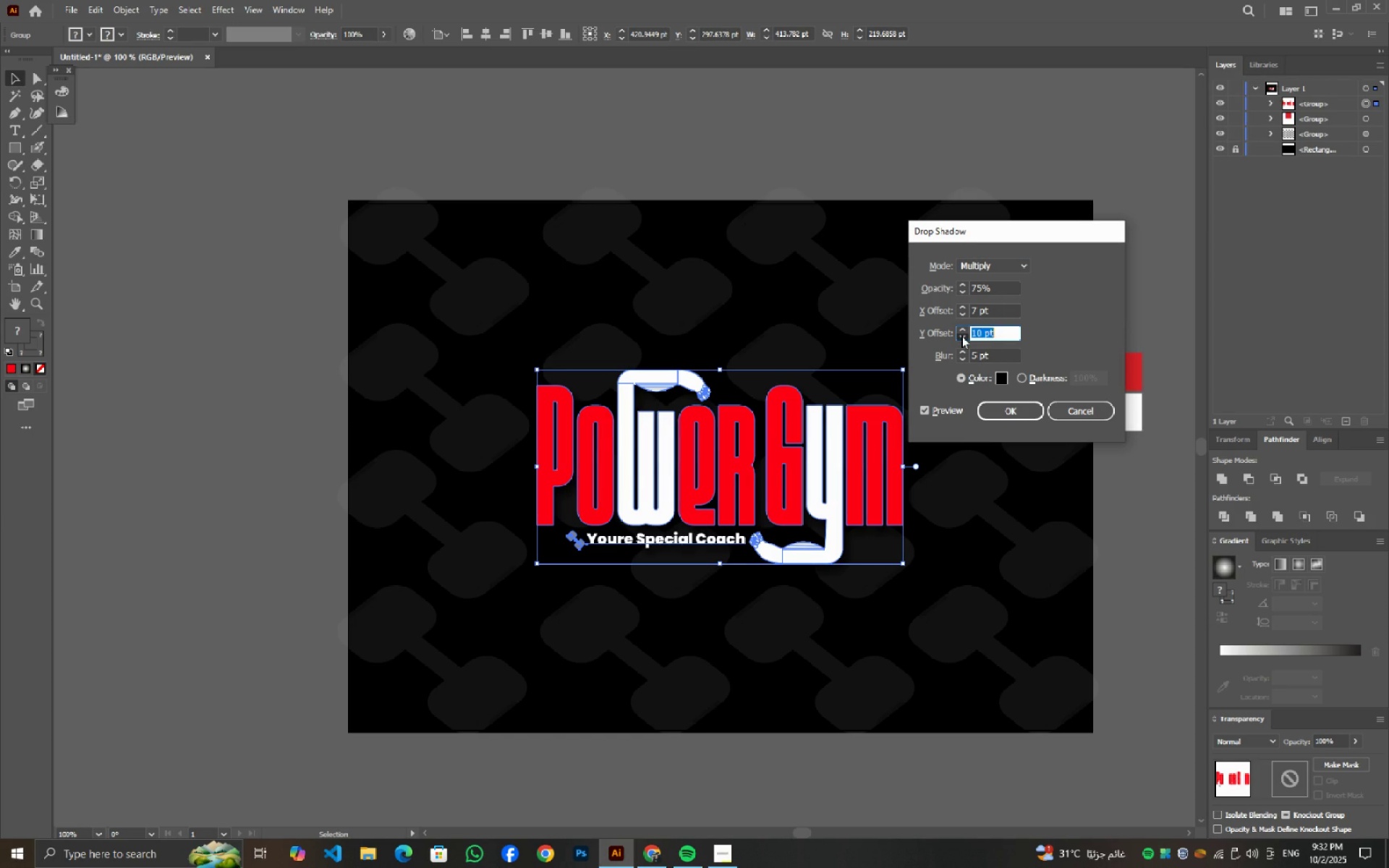 
left_click([961, 336])
 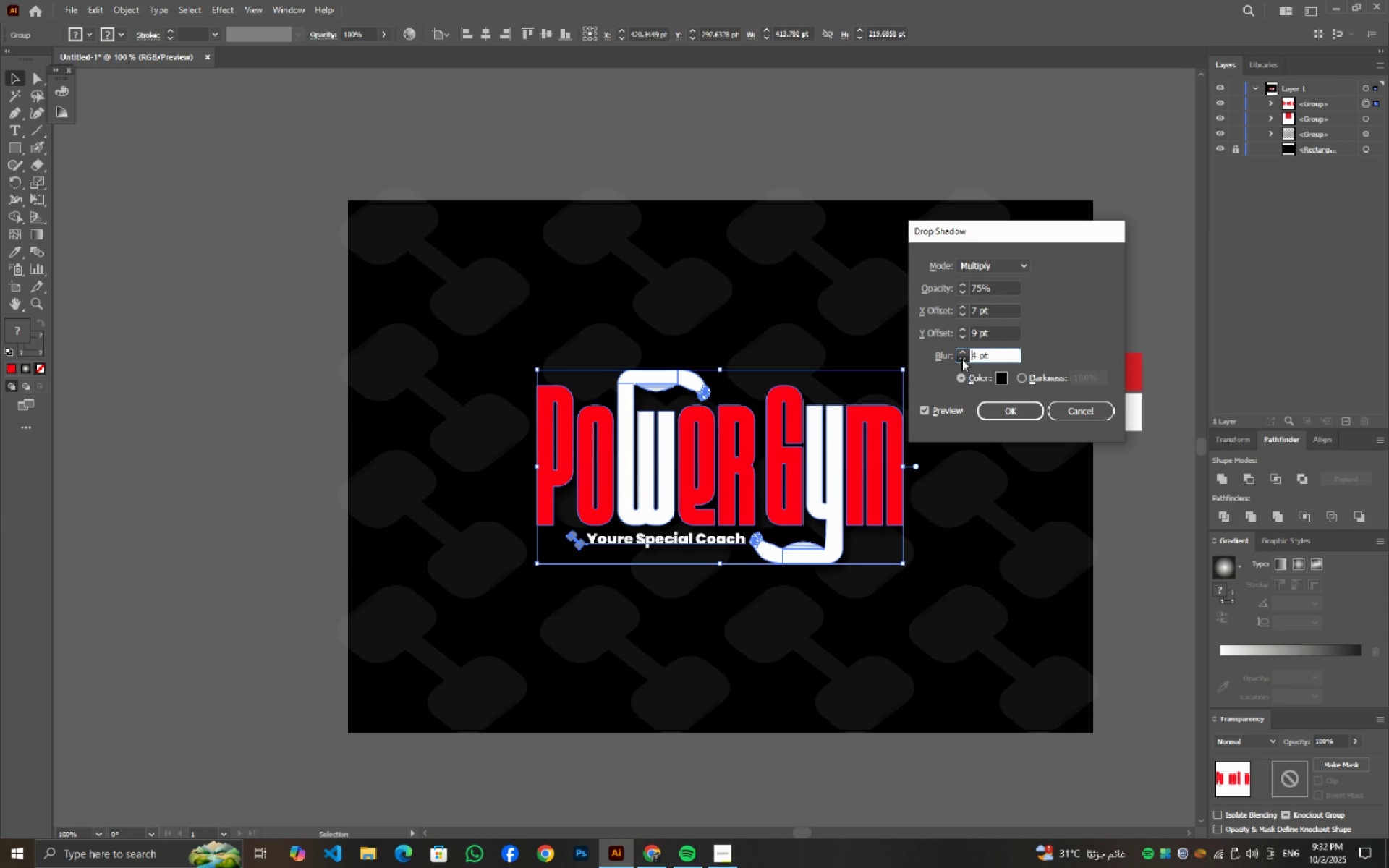 
left_click([961, 359])
 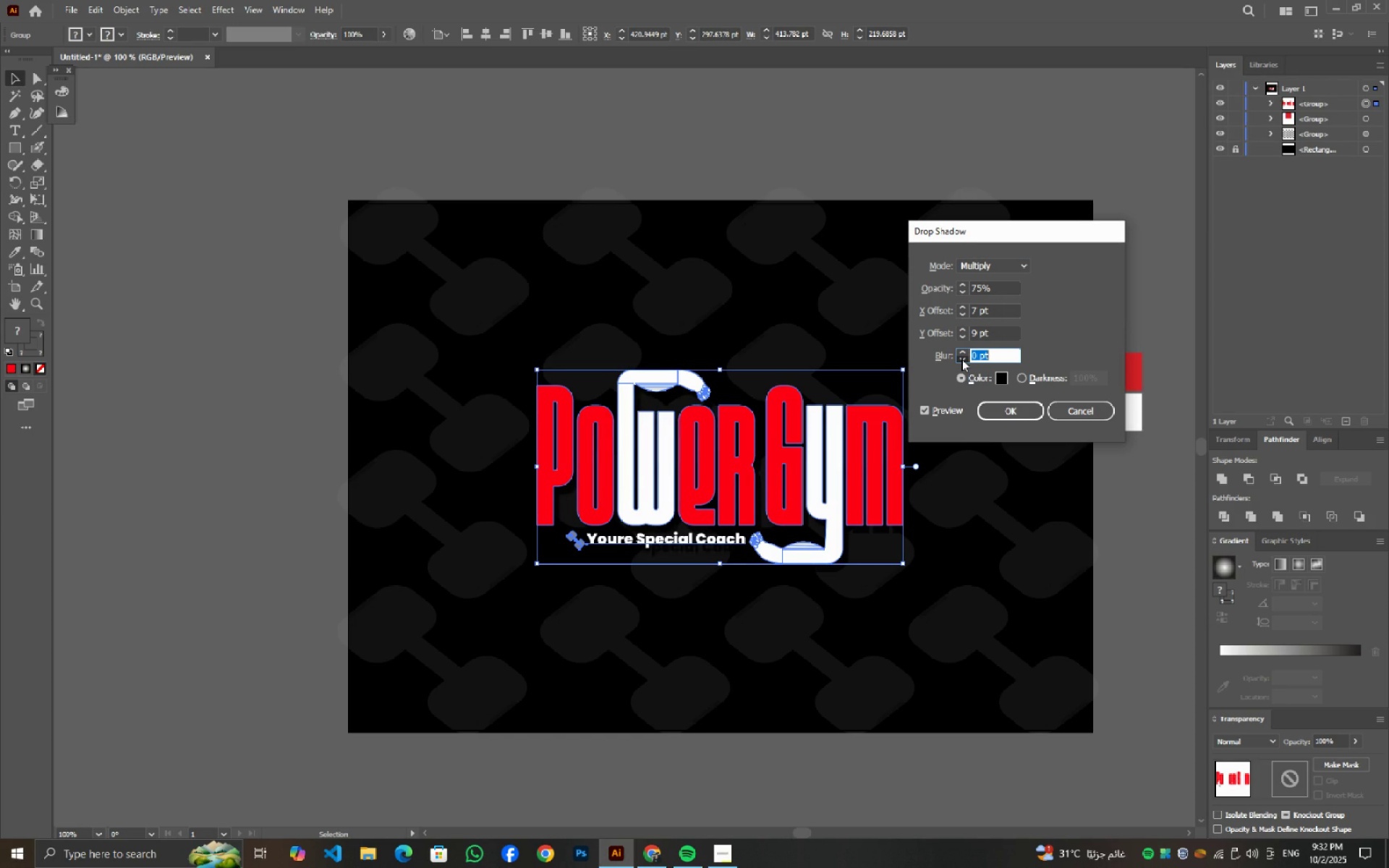 
double_click([961, 359])
 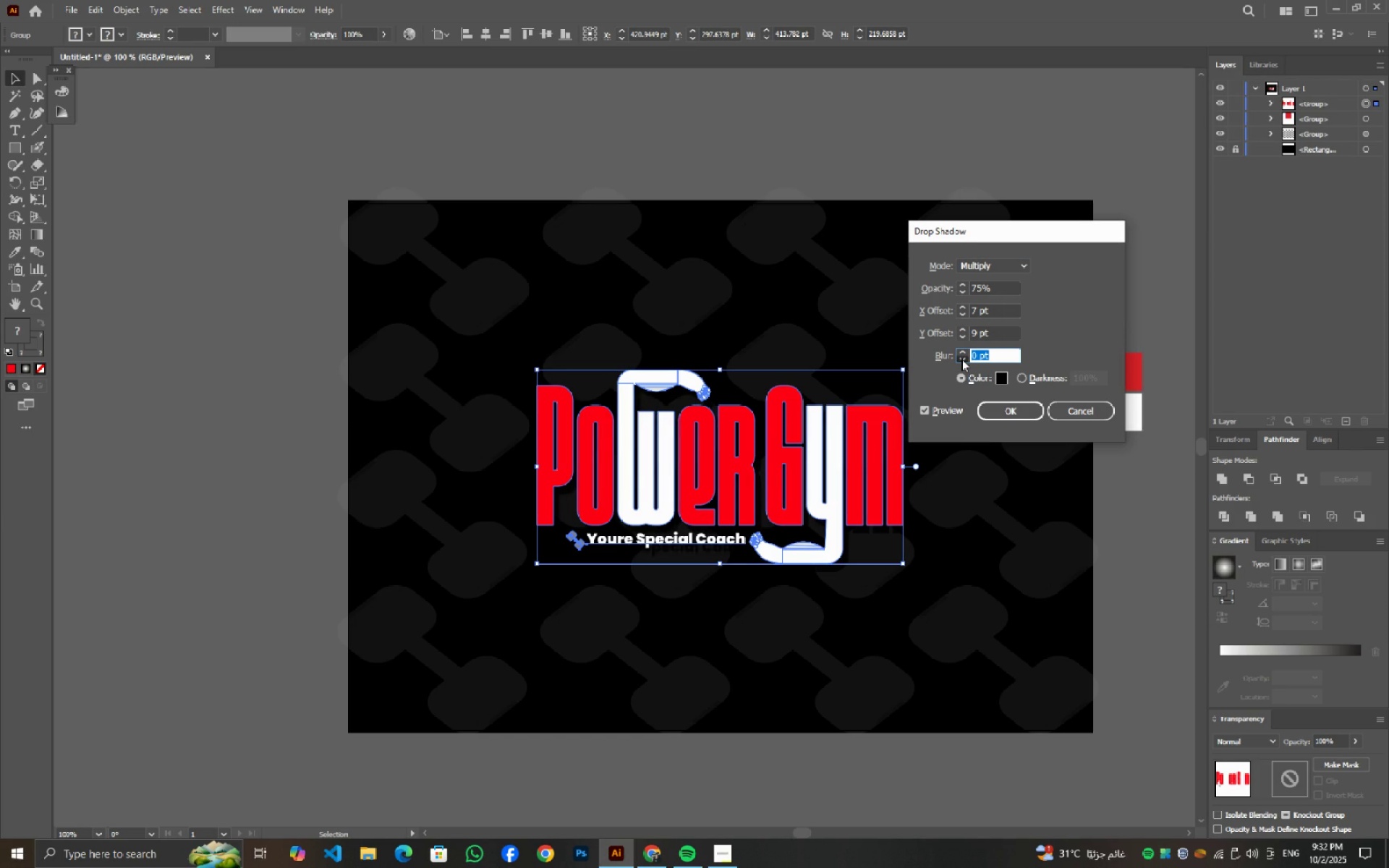 
triple_click([961, 359])
 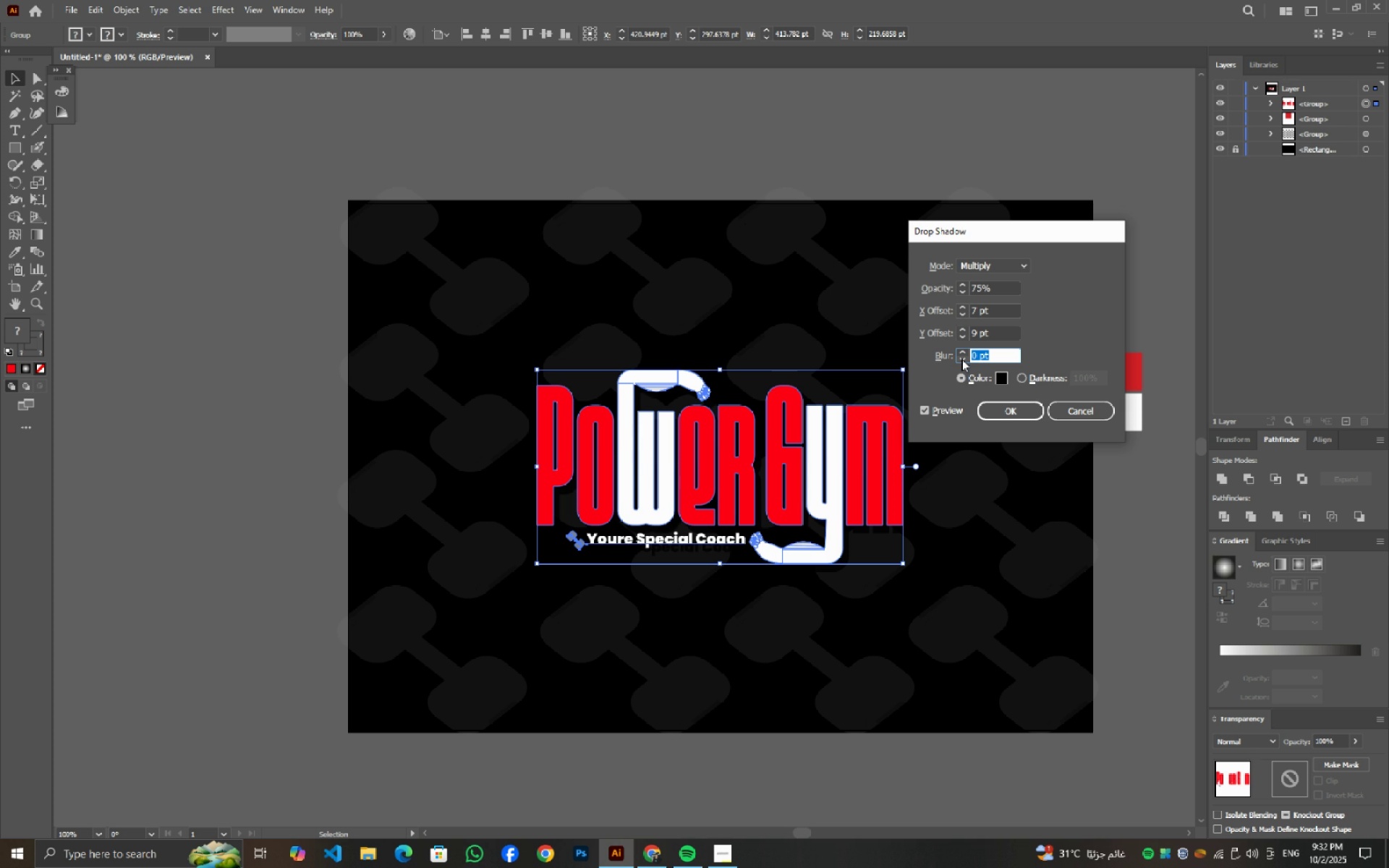 
triple_click([961, 359])
 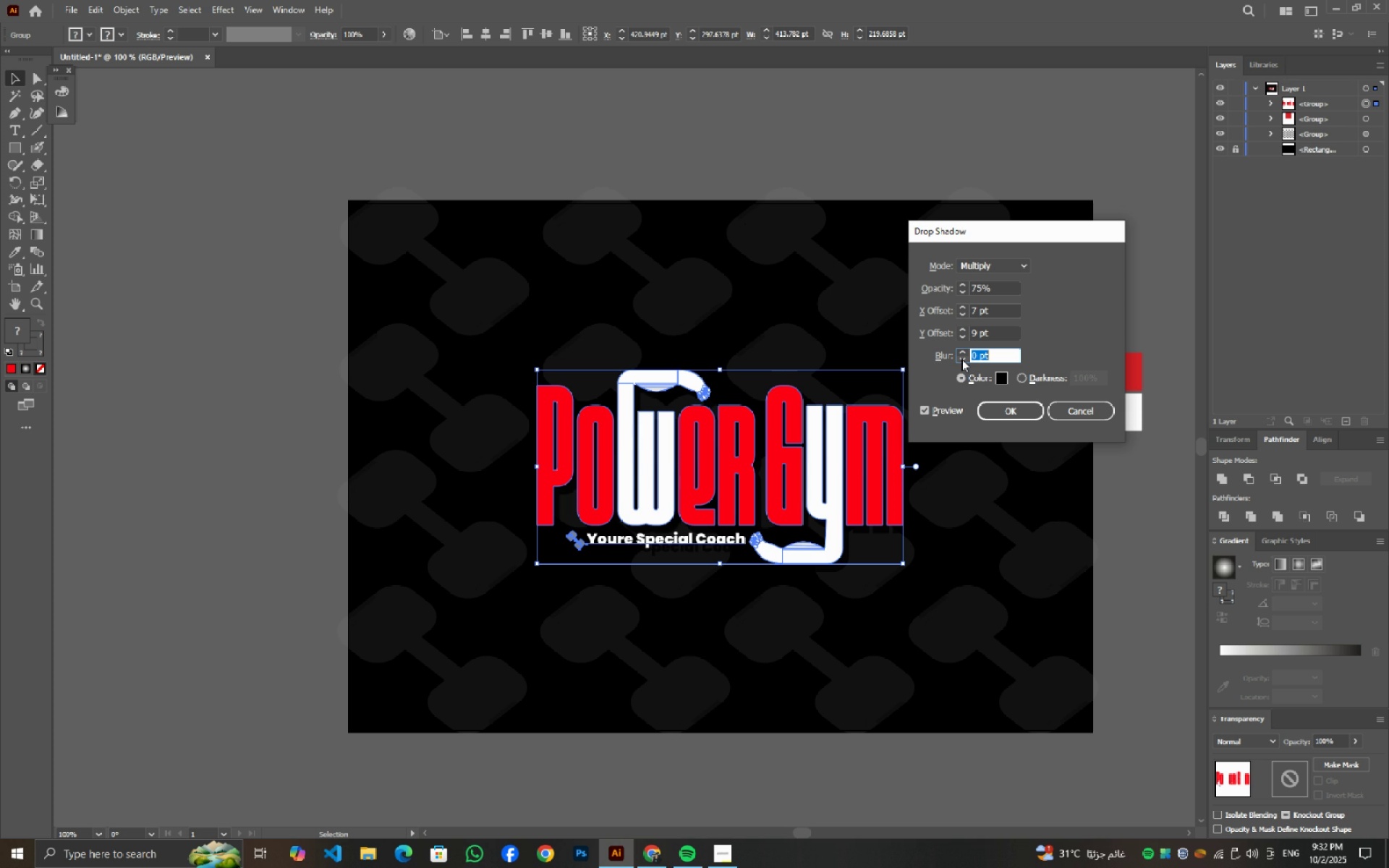 
triple_click([961, 359])
 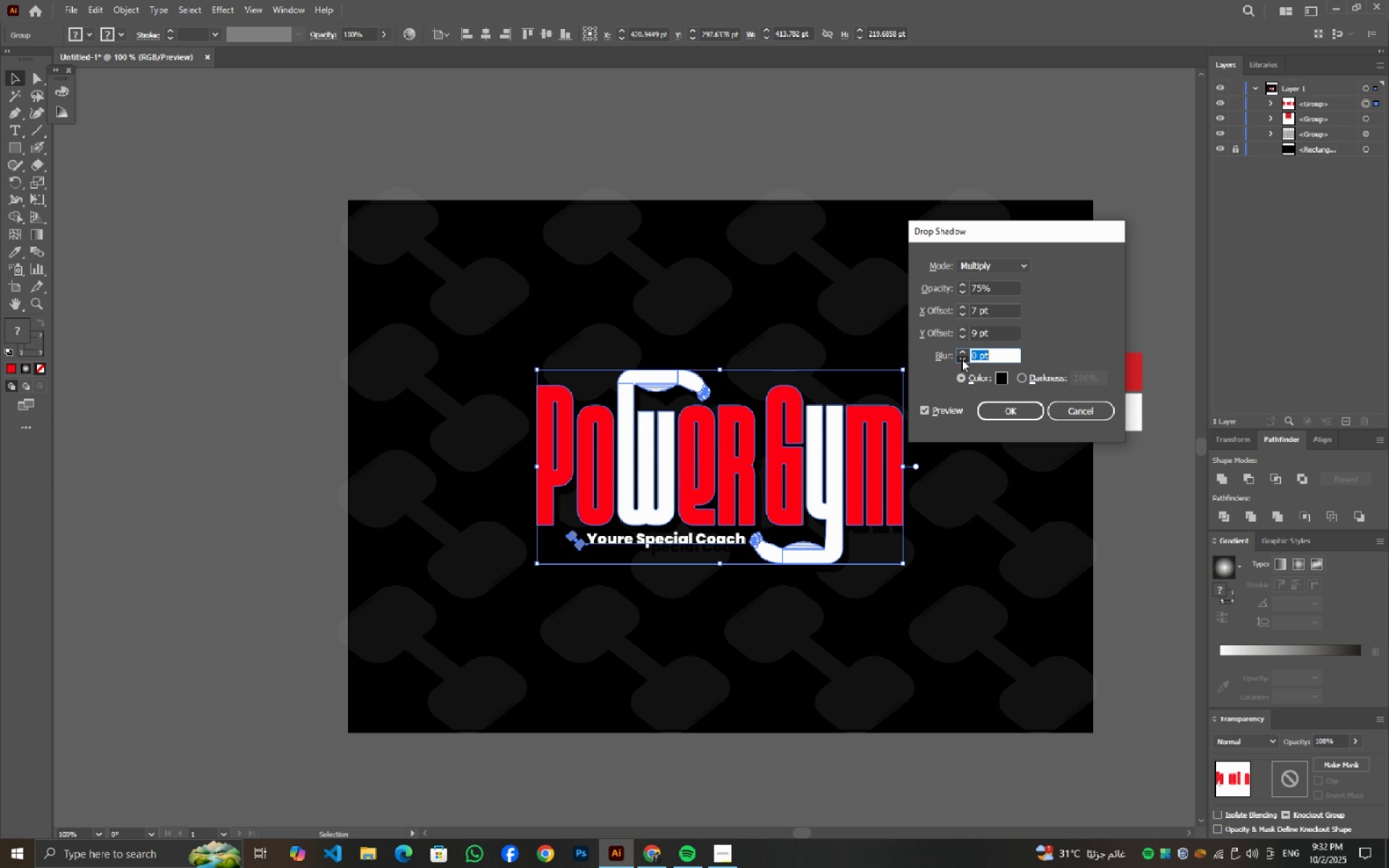 
triple_click([961, 359])
 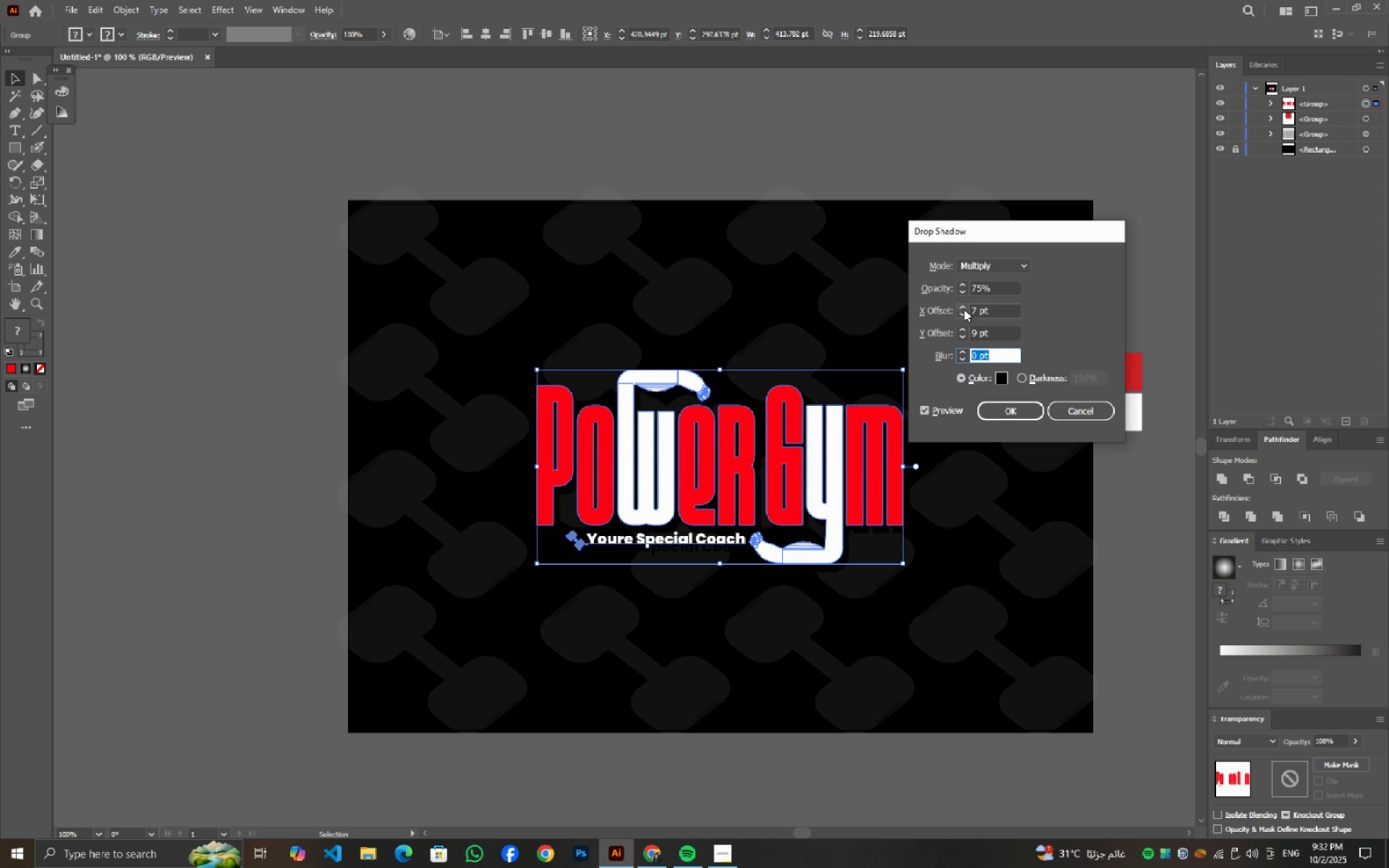 
double_click([964, 309])
 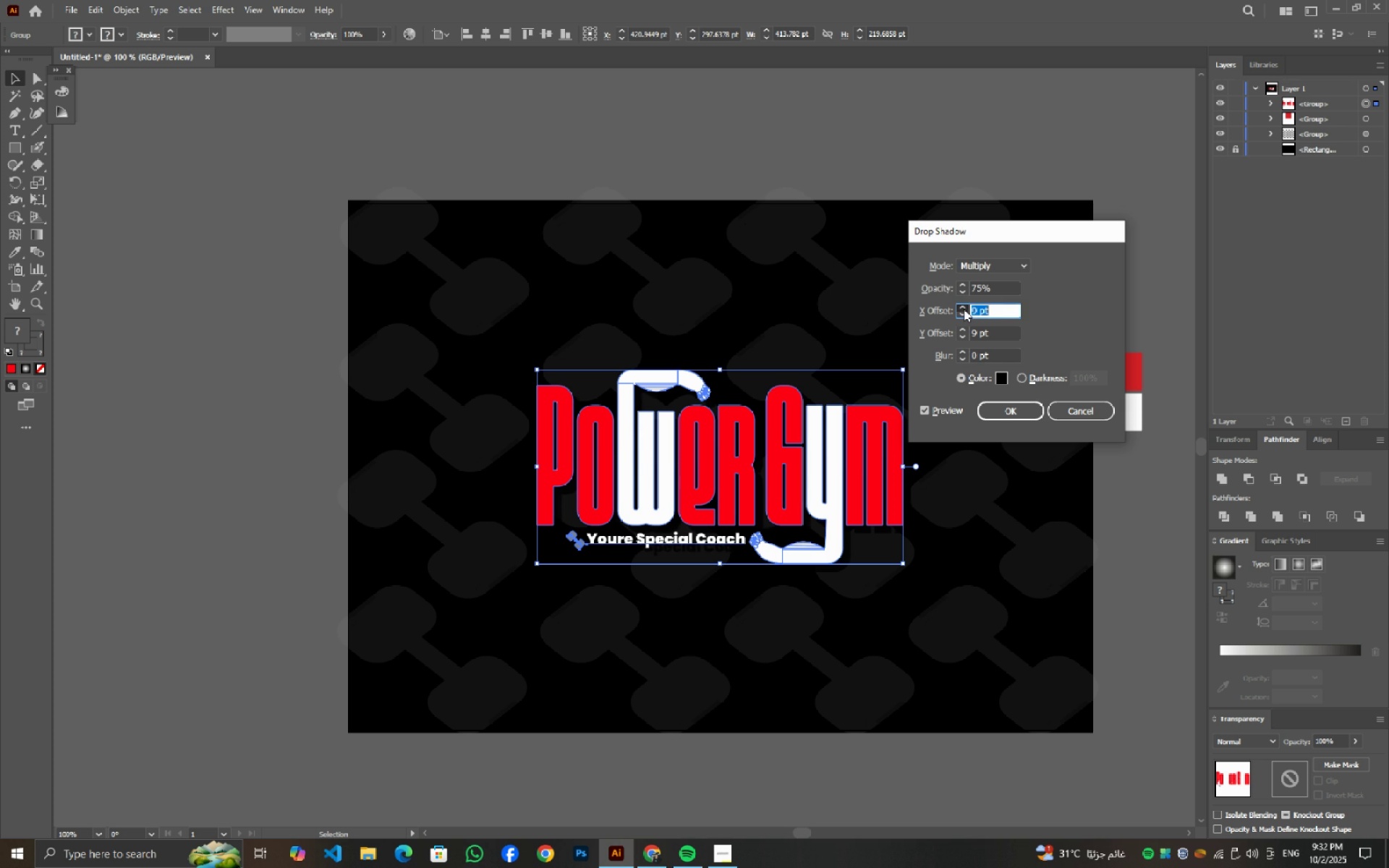 
triple_click([964, 309])
 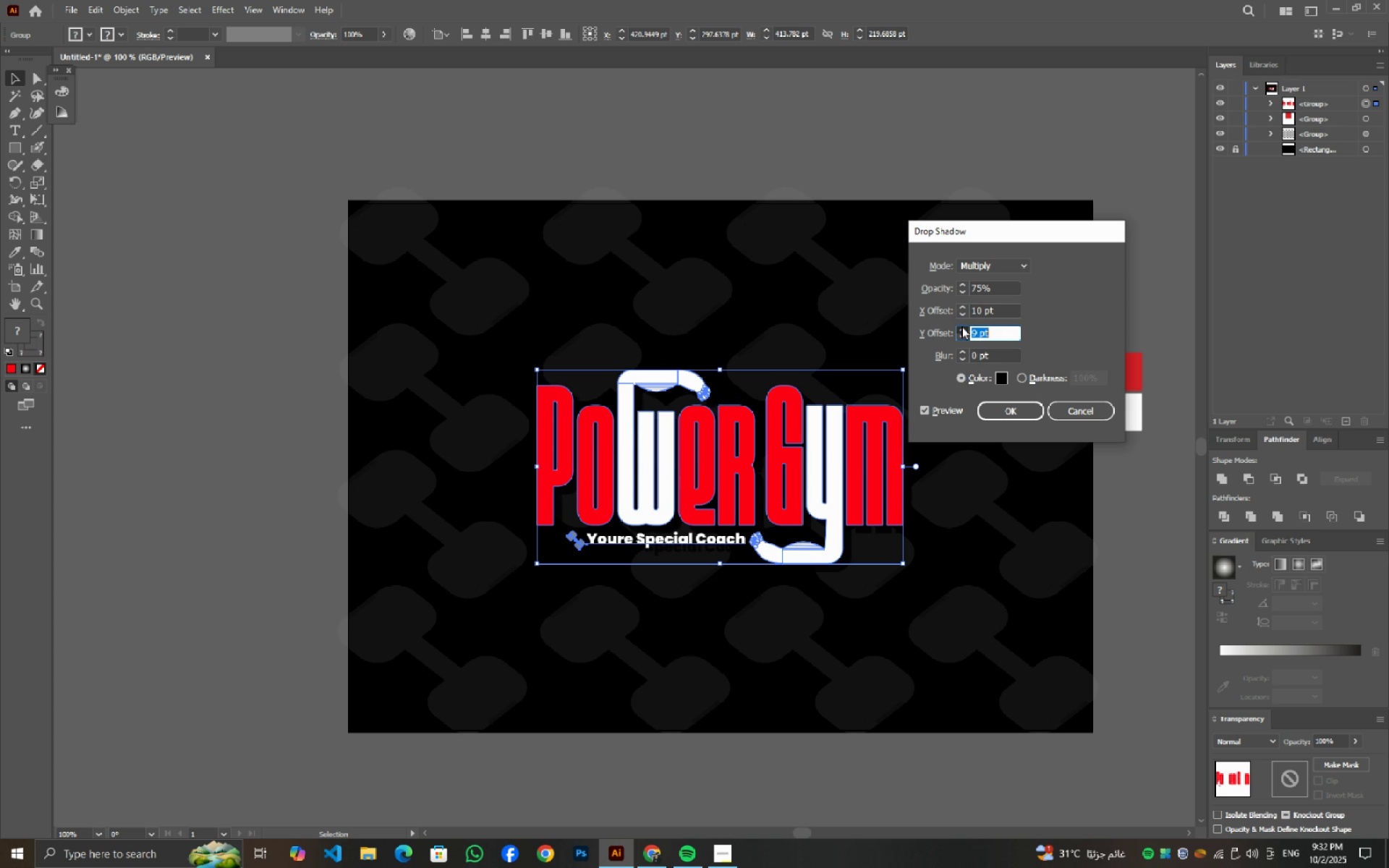 
double_click([961, 326])
 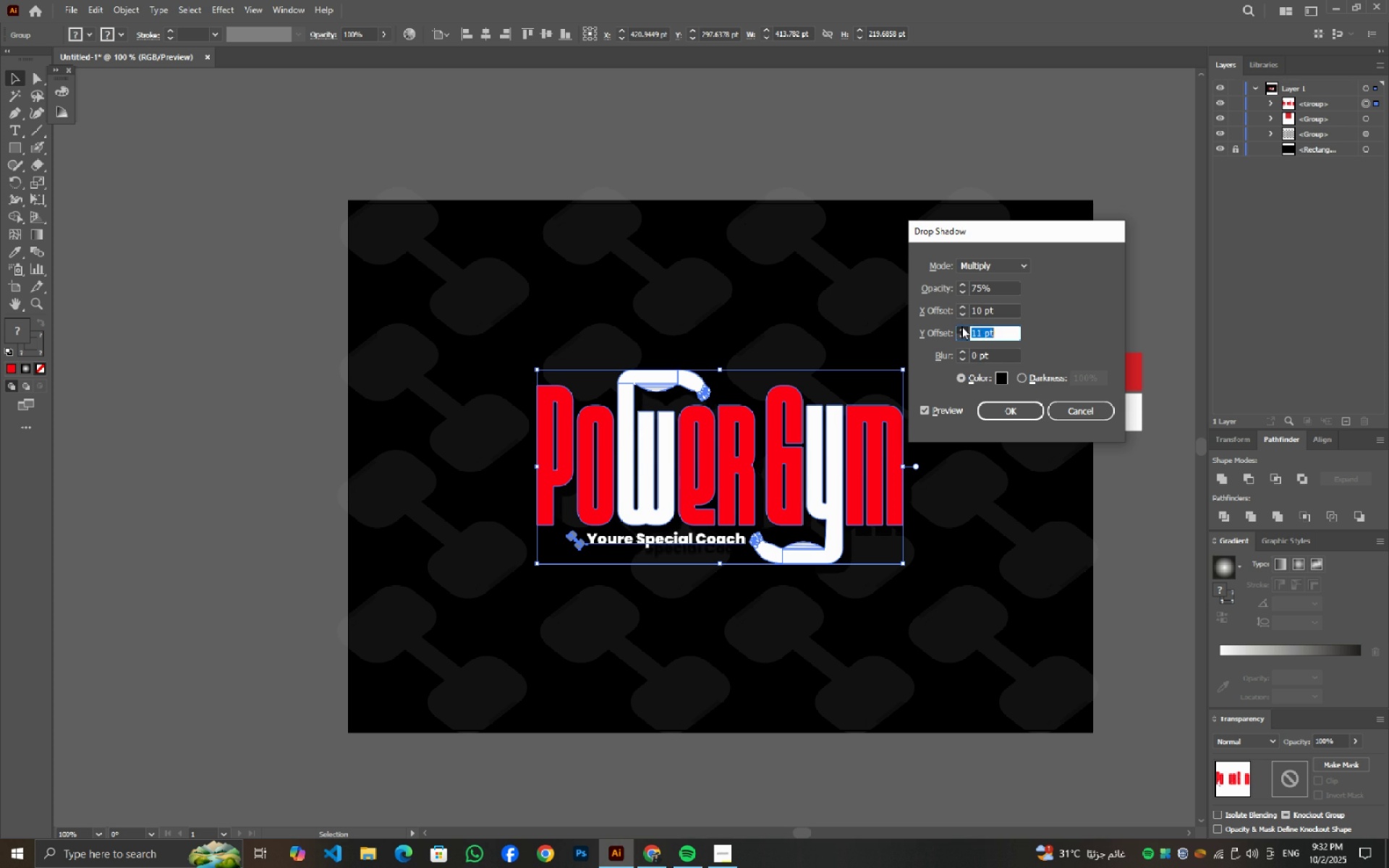 
triple_click([961, 326])
 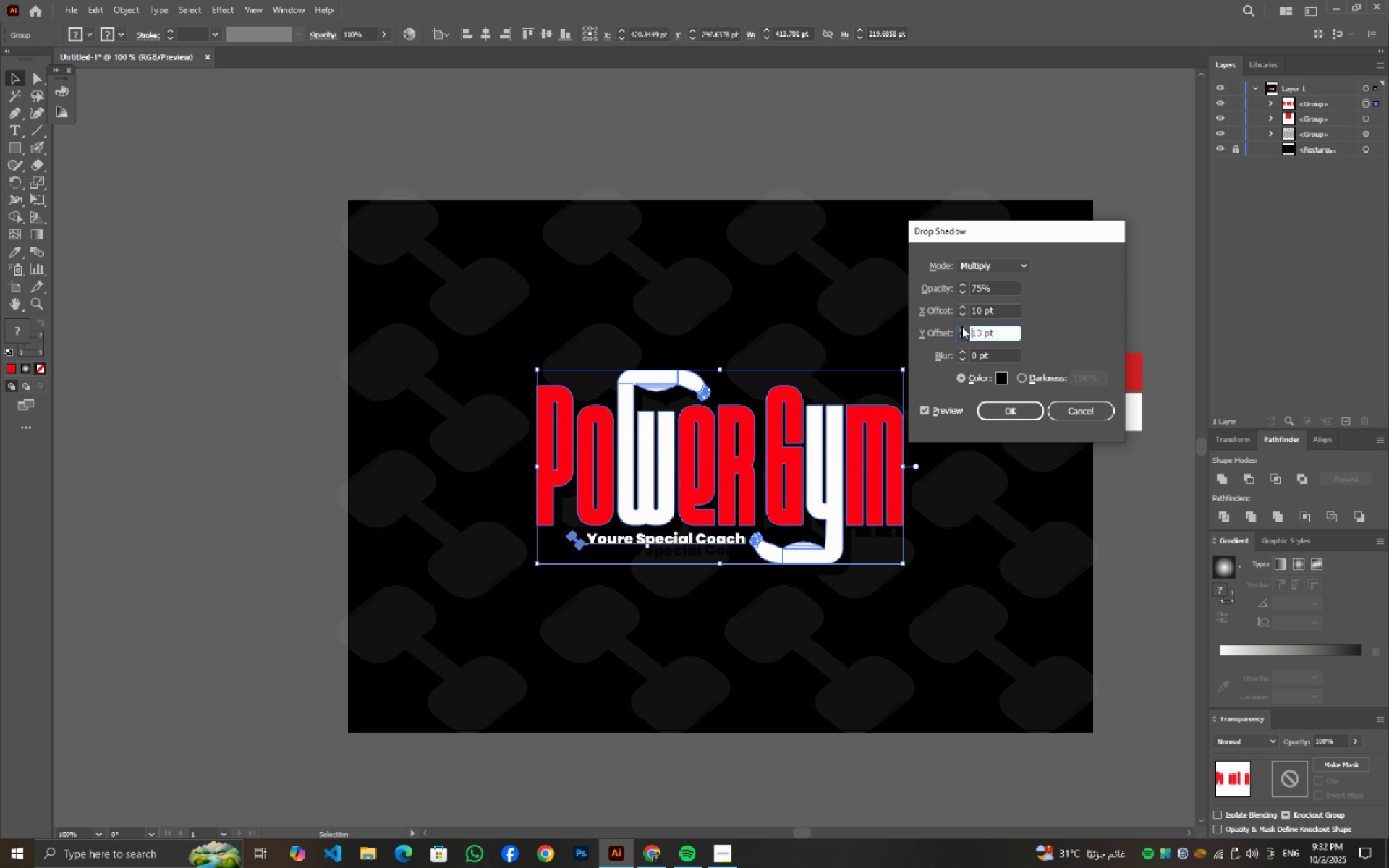 
triple_click([961, 326])
 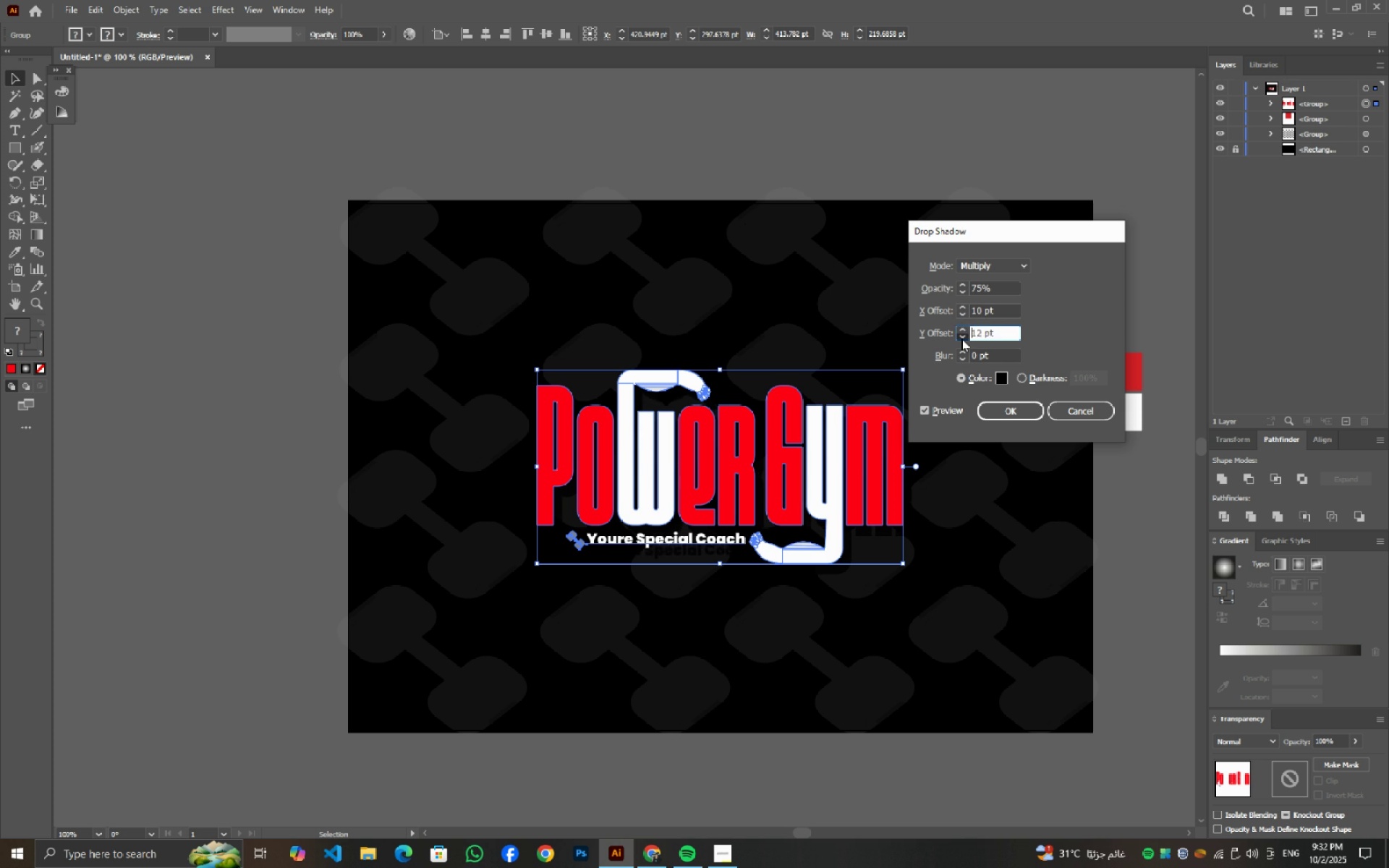 
left_click([961, 339])
 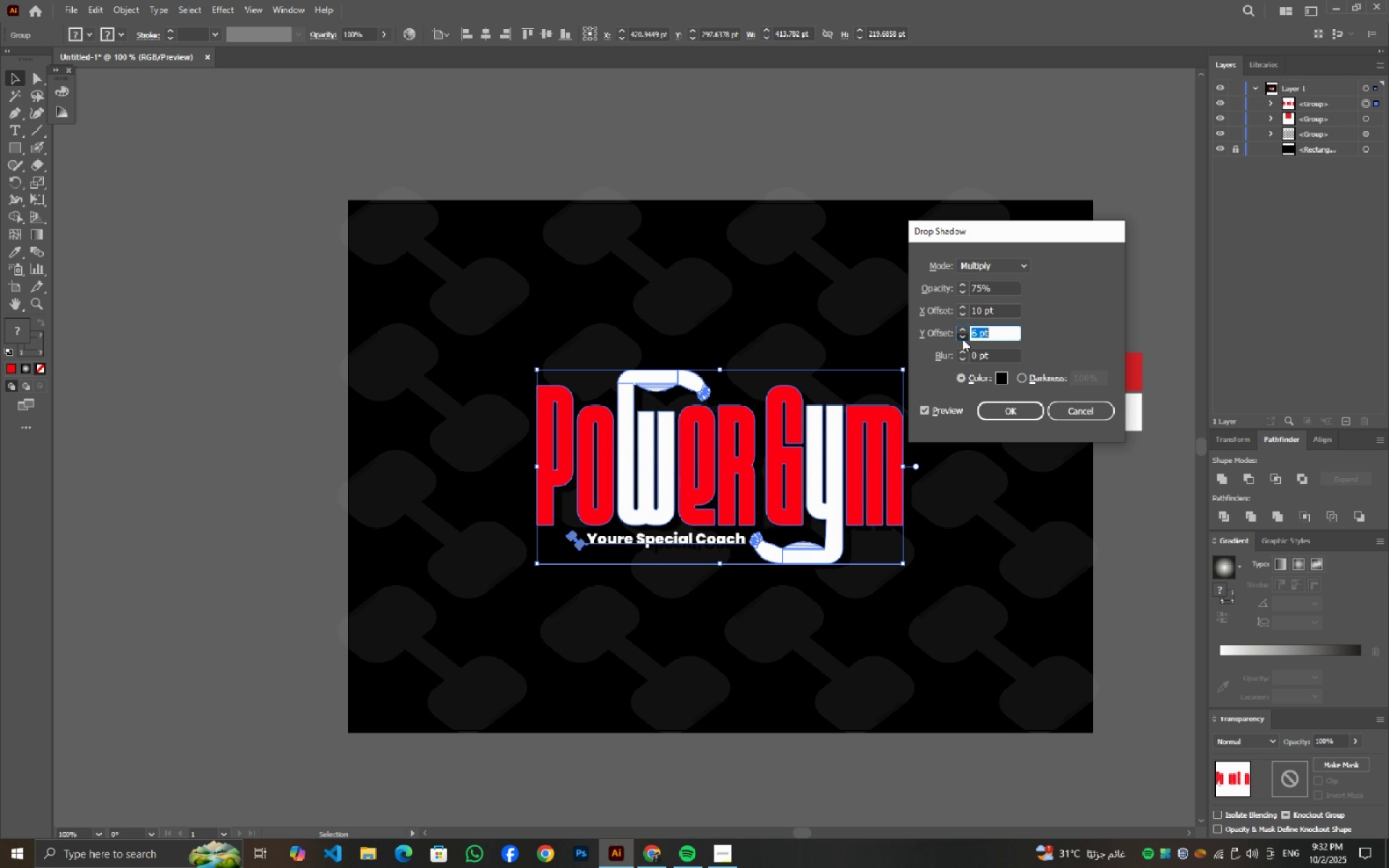 
double_click([962, 339])
 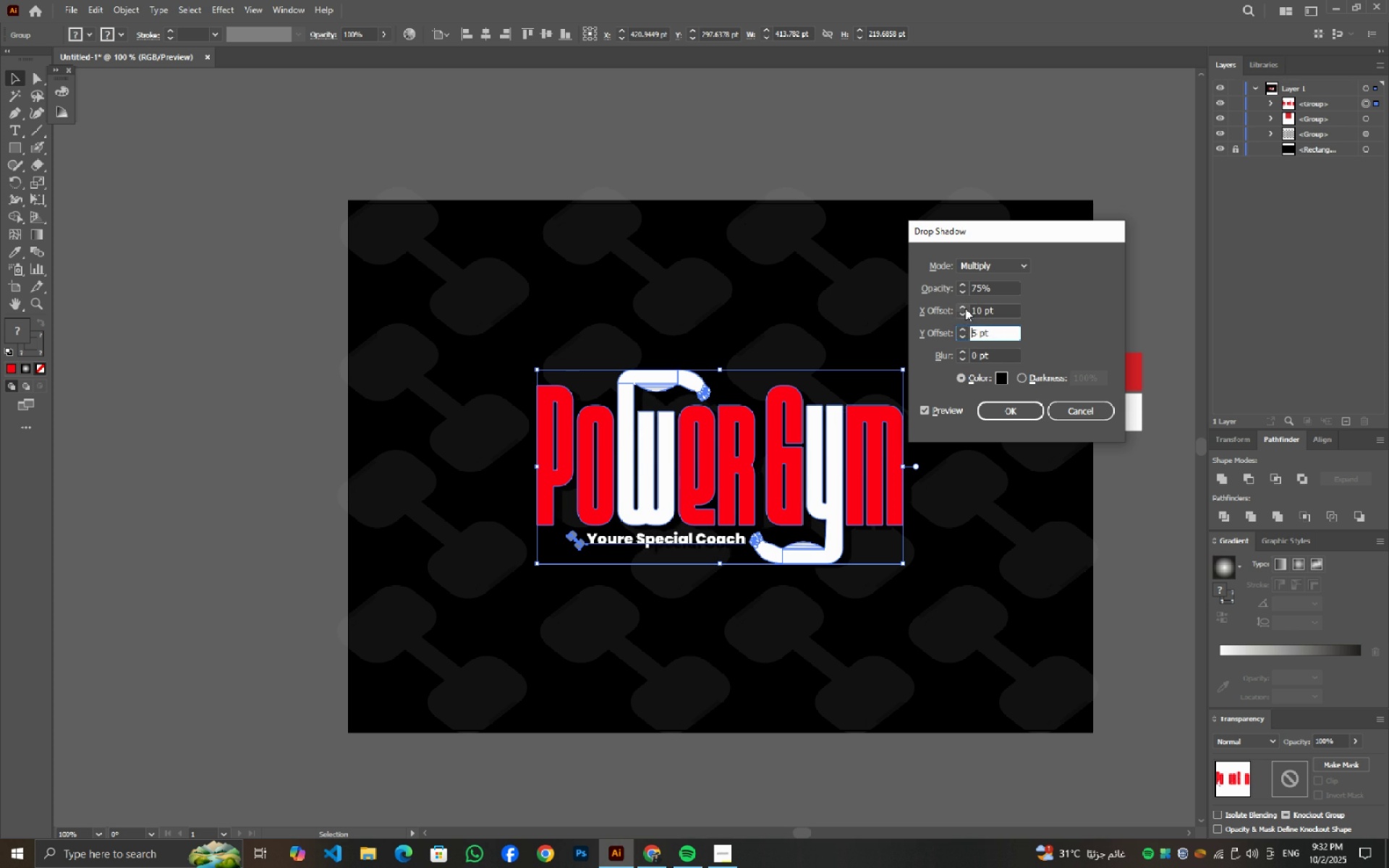 
double_click([965, 308])
 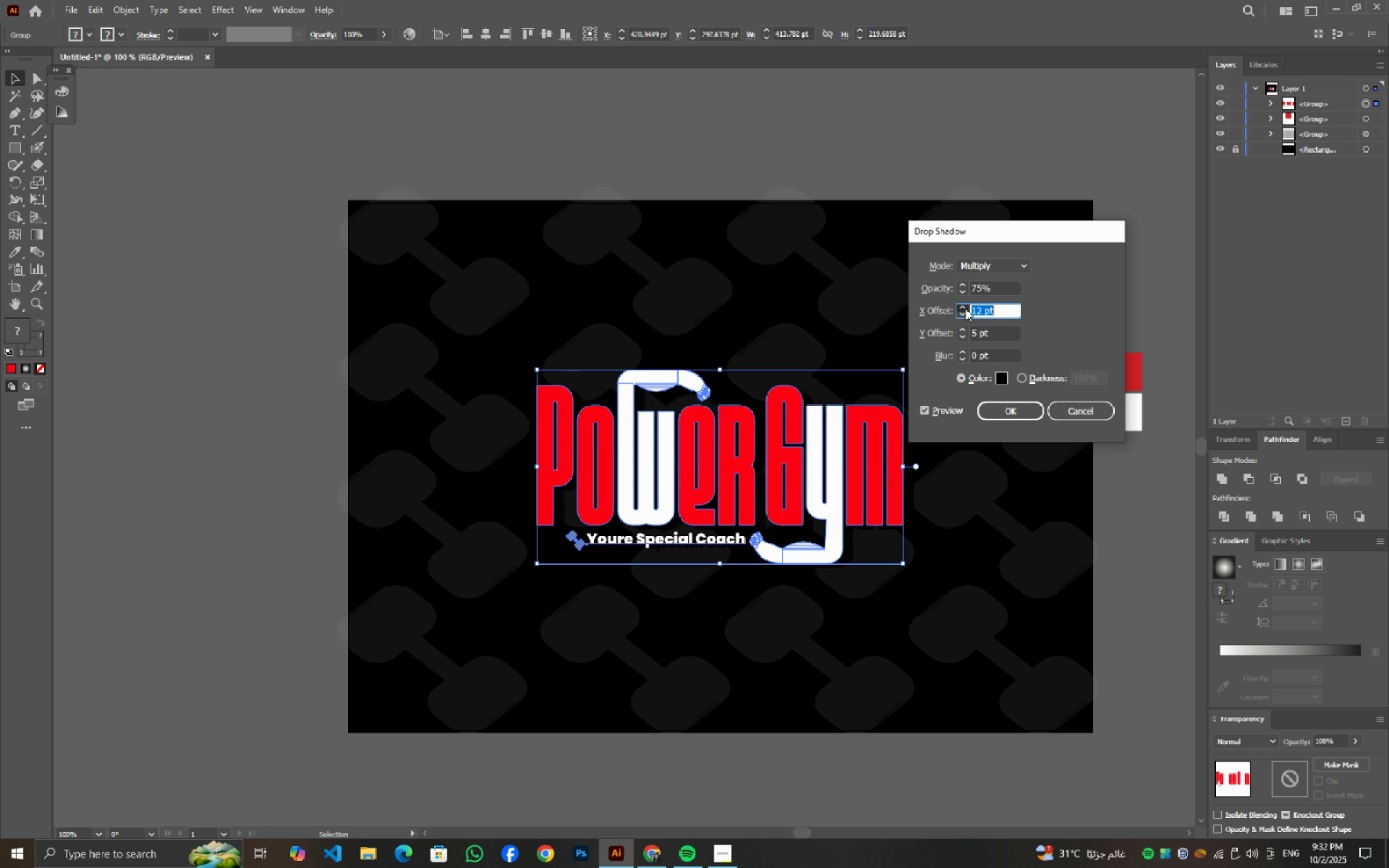 
triple_click([965, 308])
 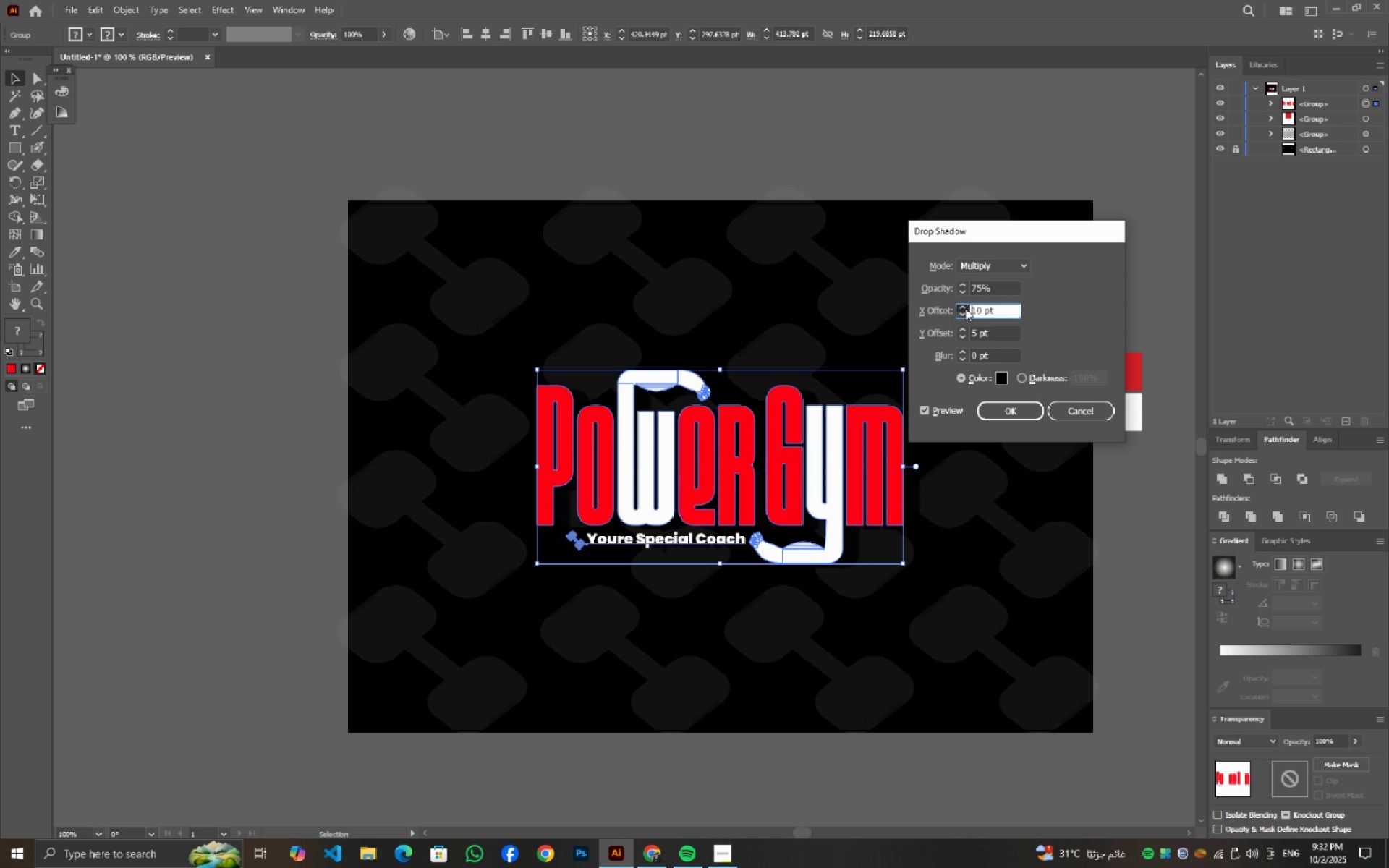 
triple_click([965, 308])
 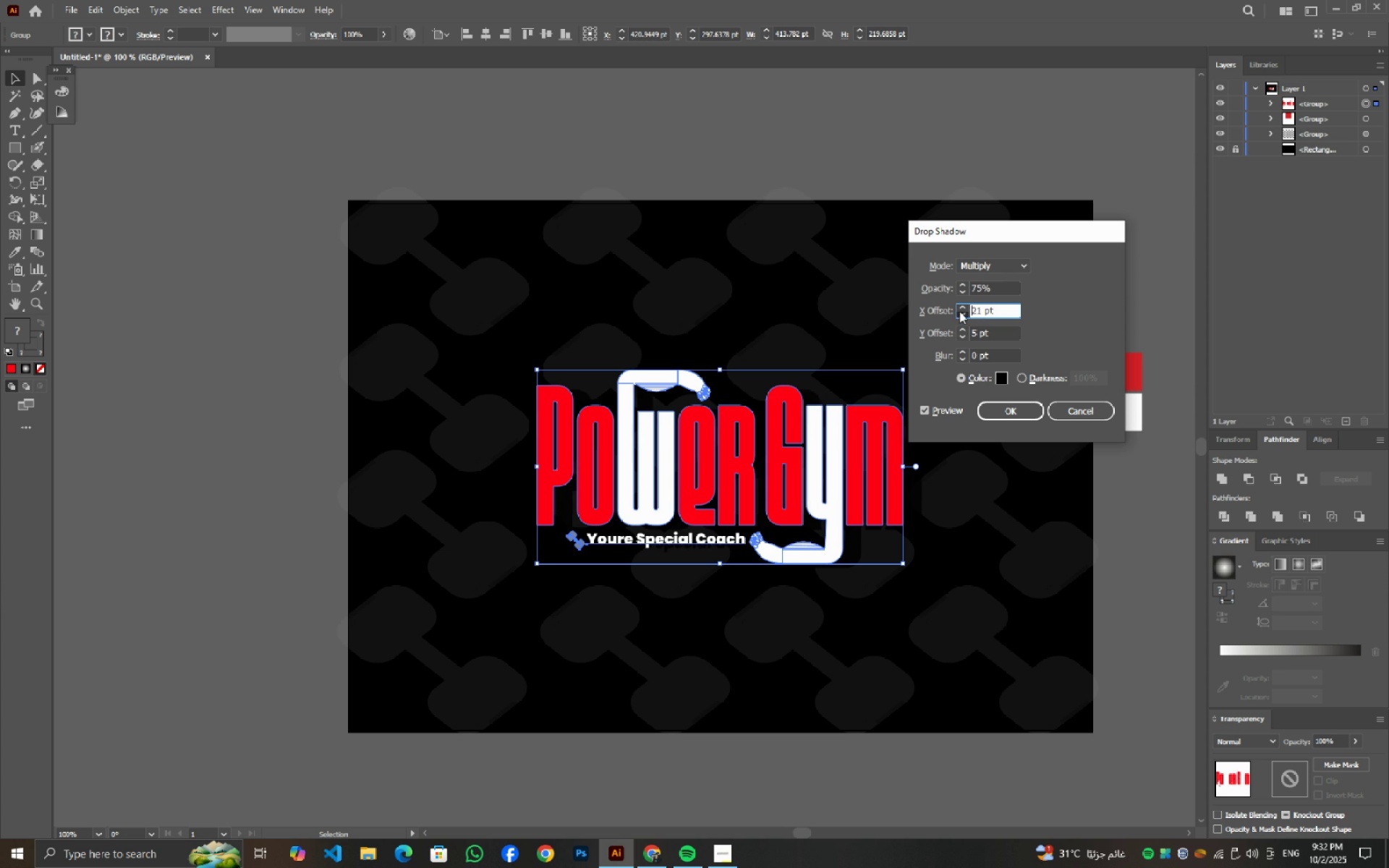 
left_click([959, 311])
 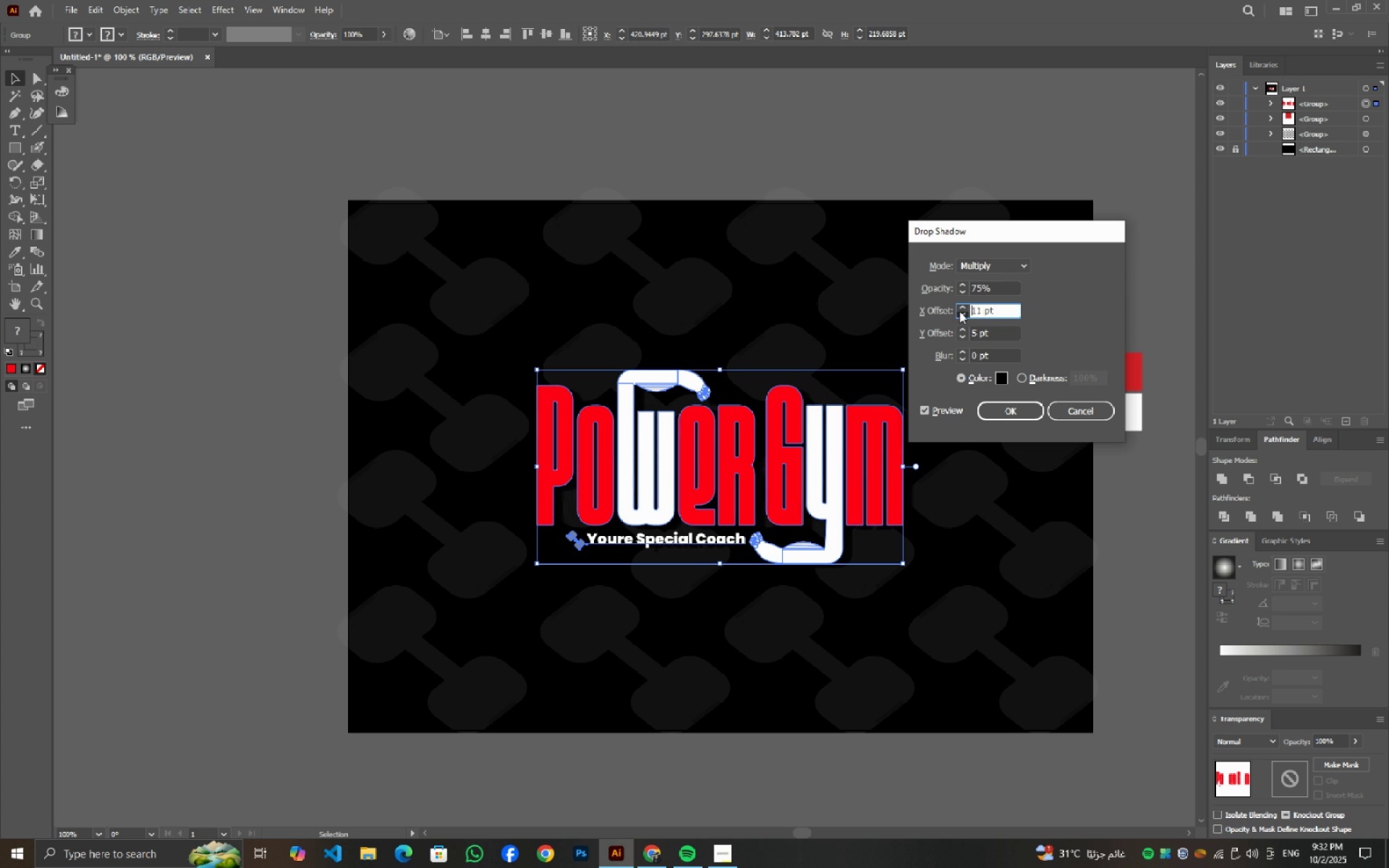 
left_click([959, 311])
 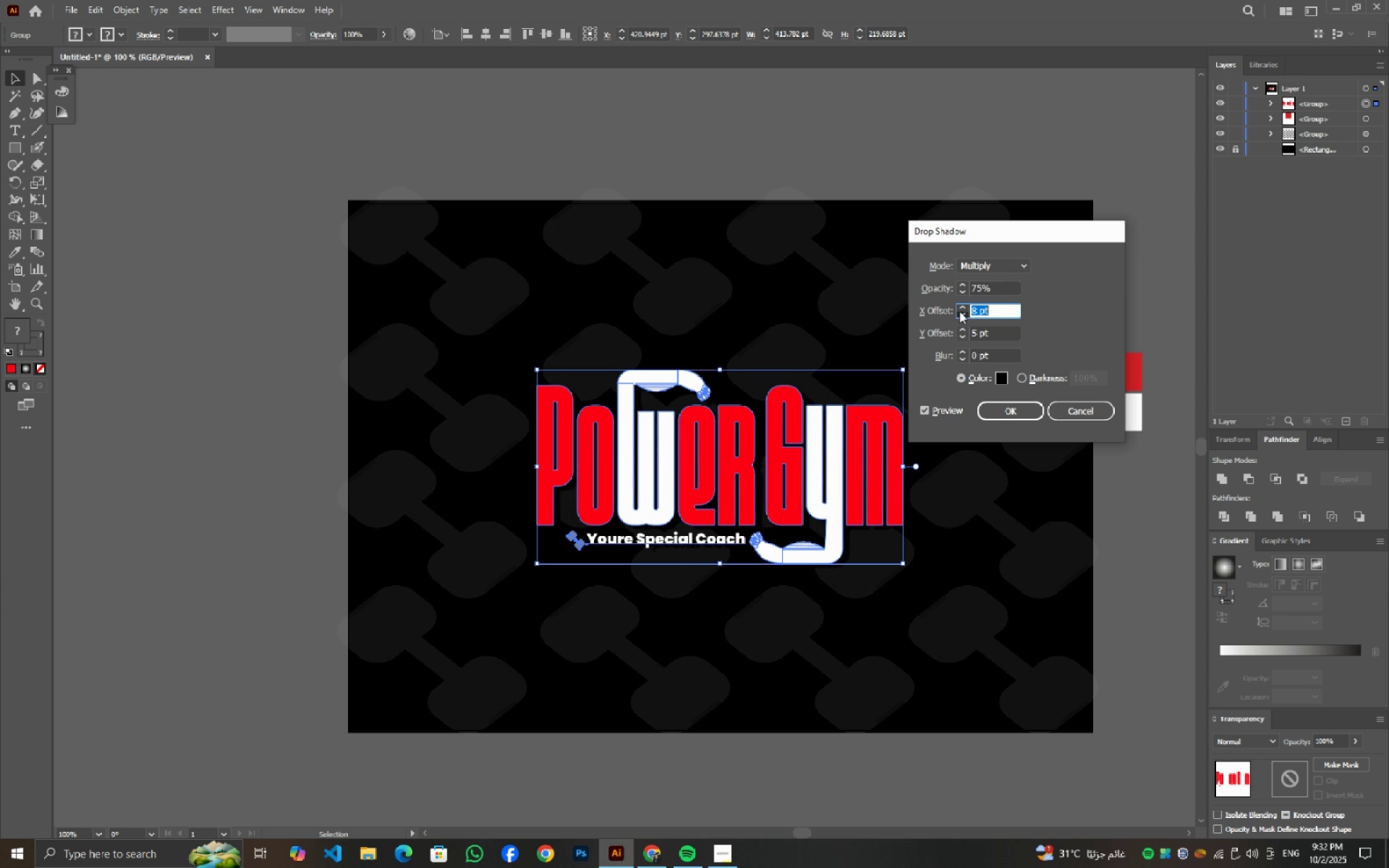 
double_click([959, 311])
 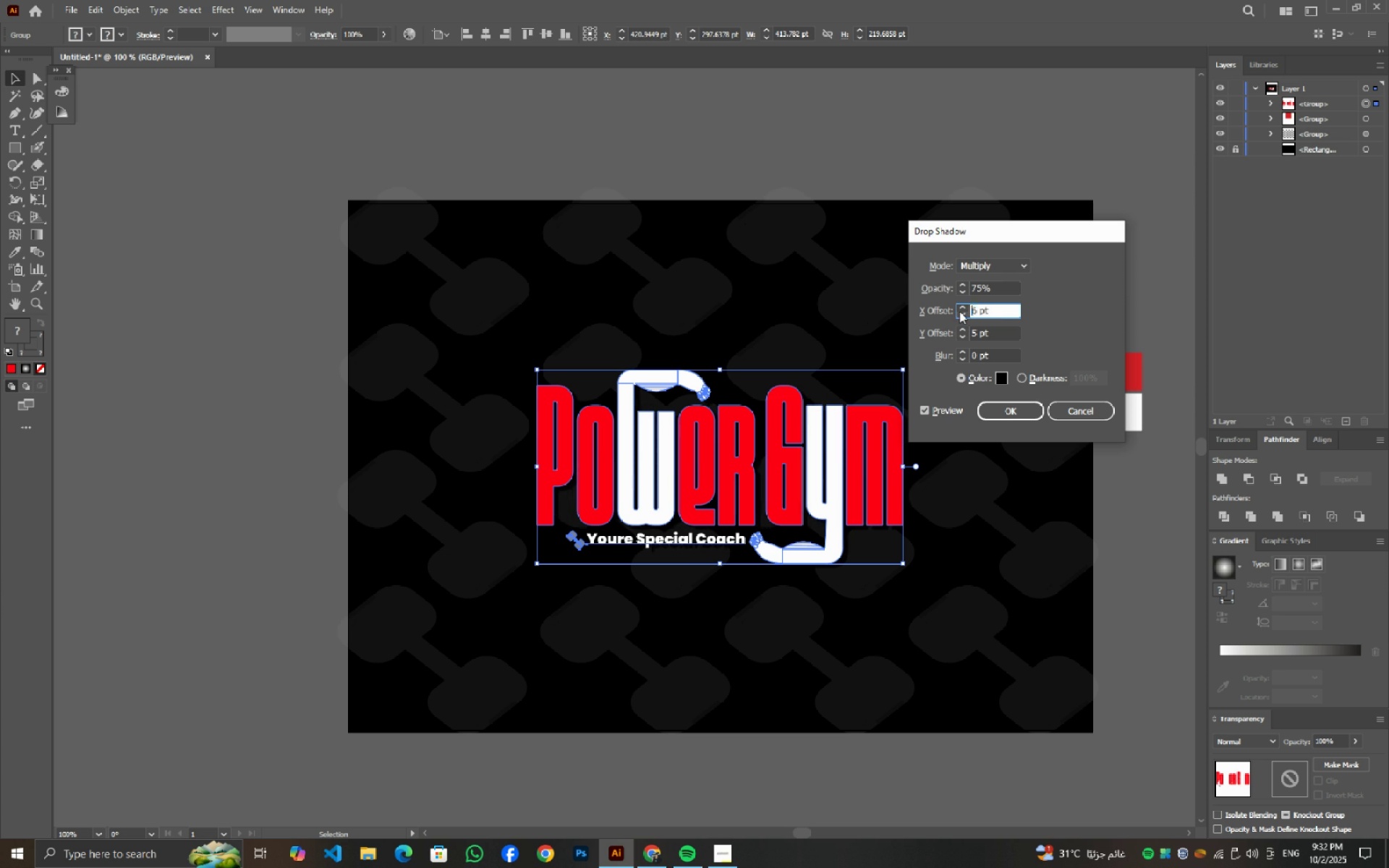 
triple_click([959, 311])
 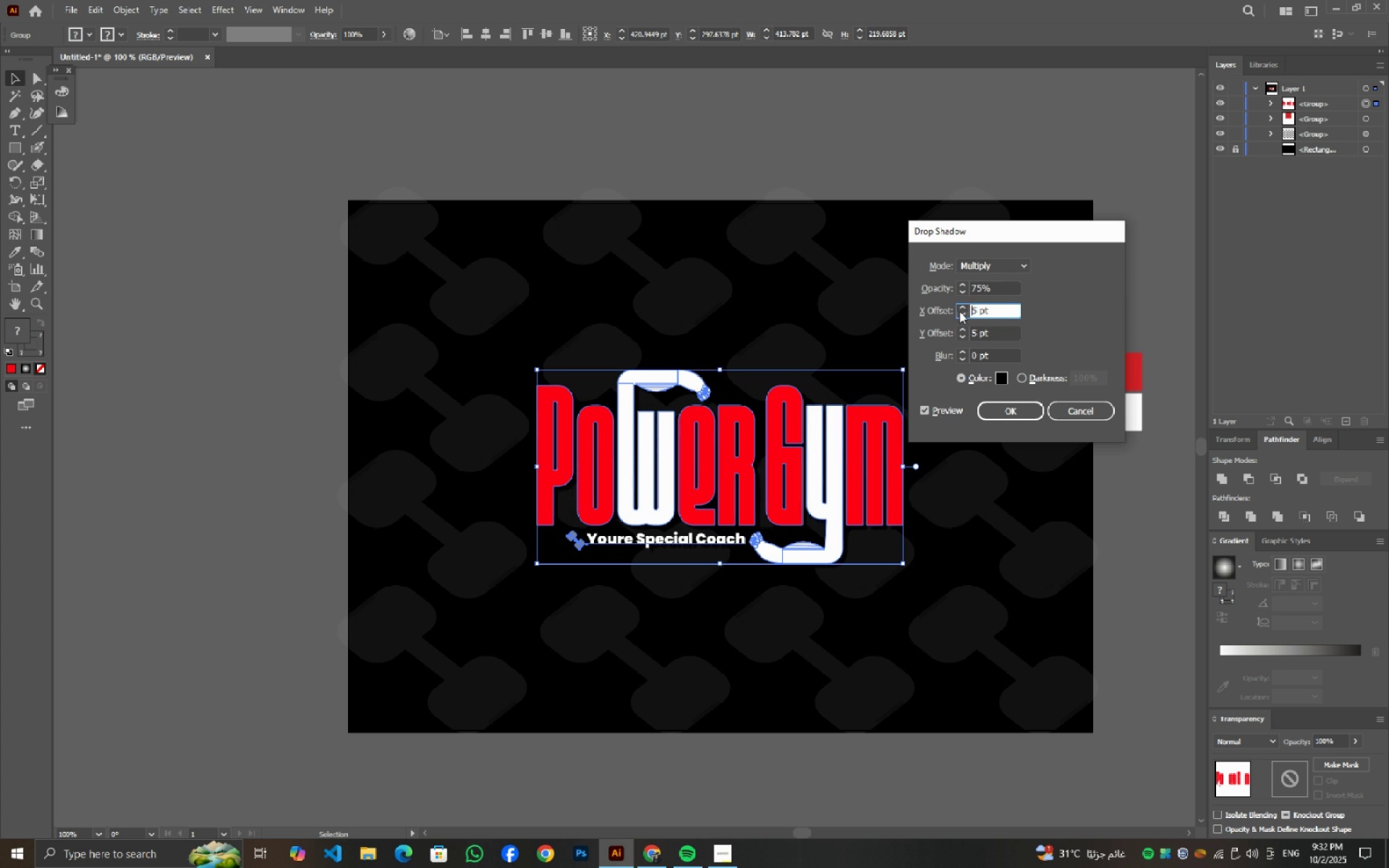 
triple_click([959, 311])
 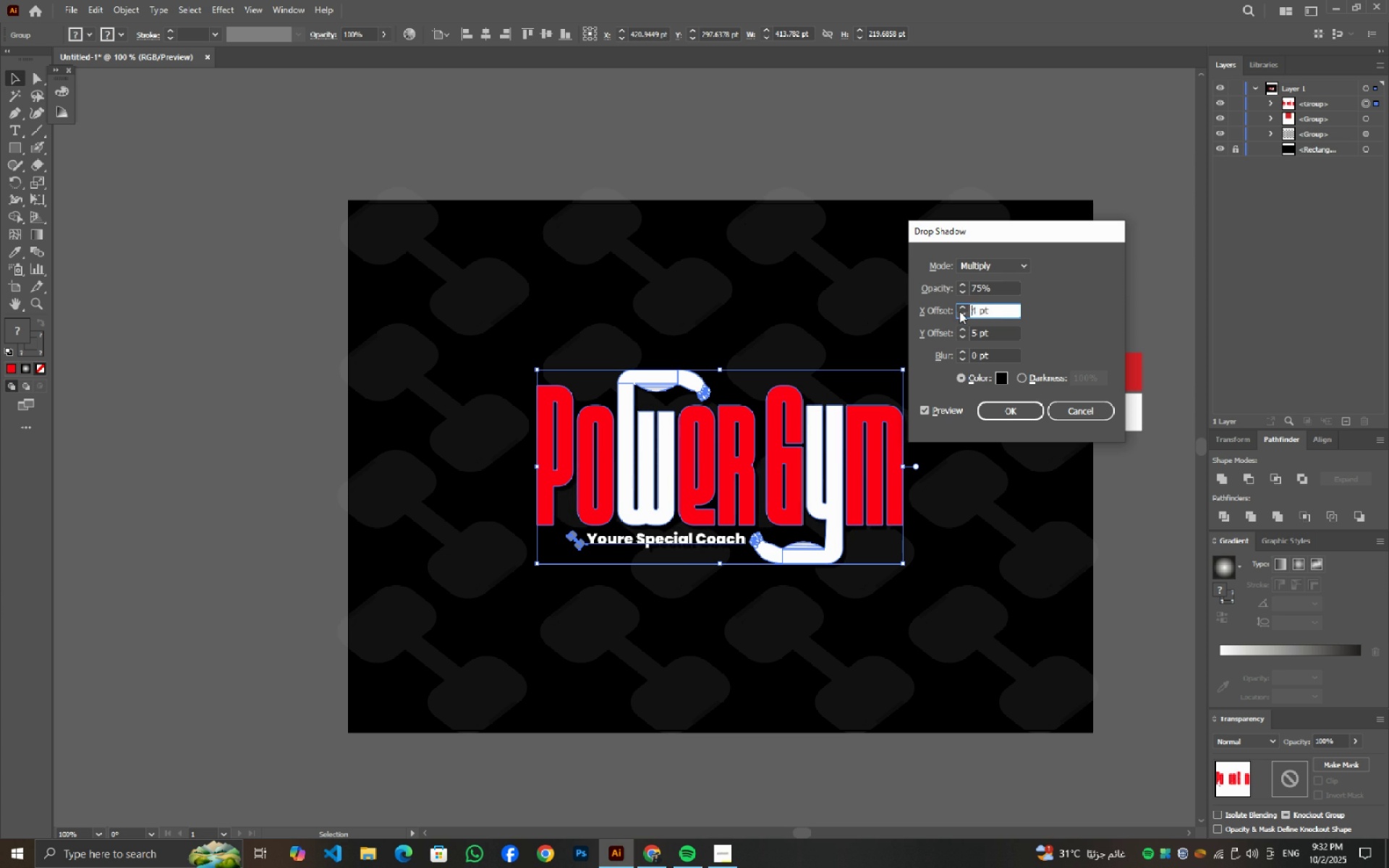 
triple_click([959, 311])
 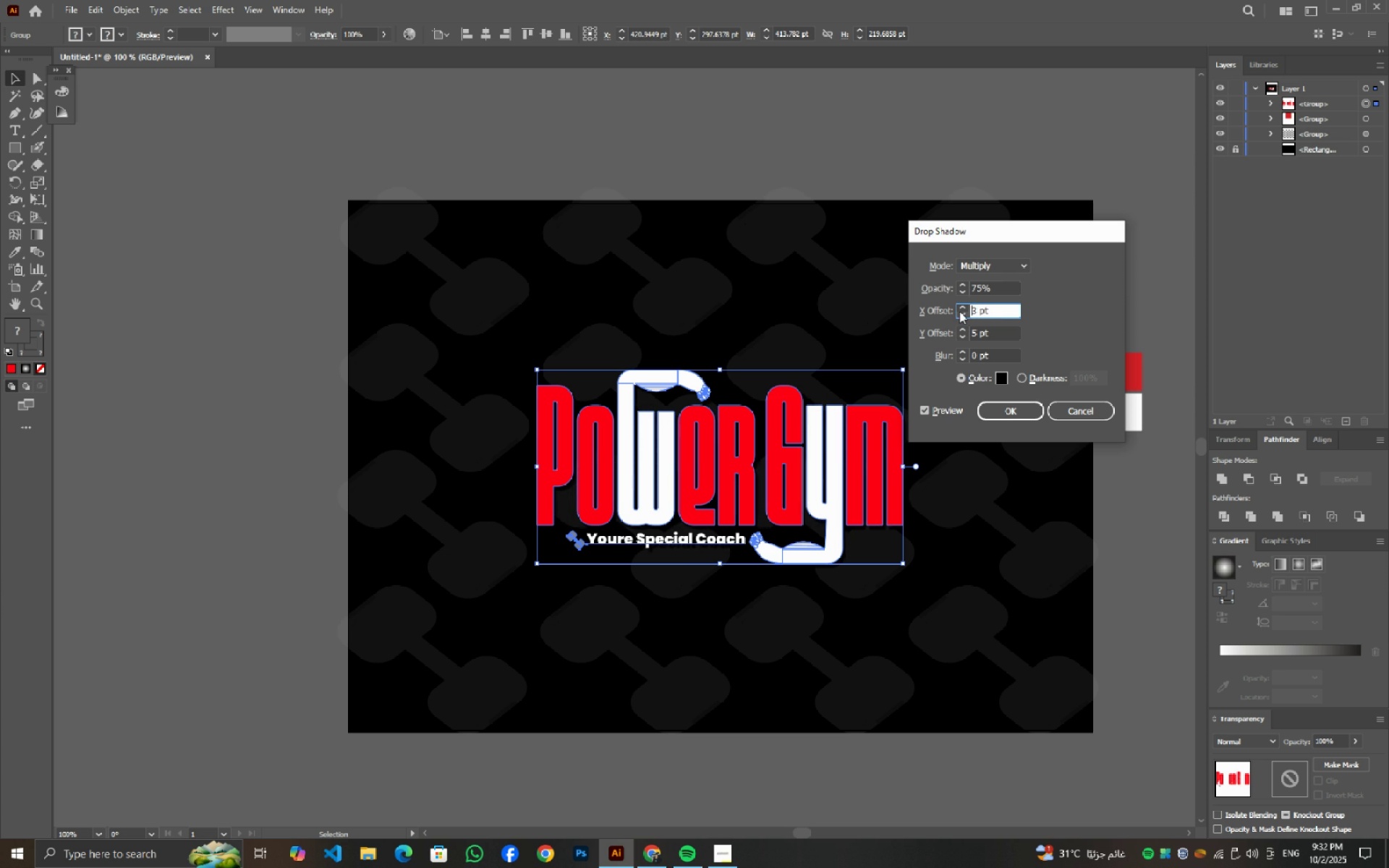 
triple_click([959, 311])
 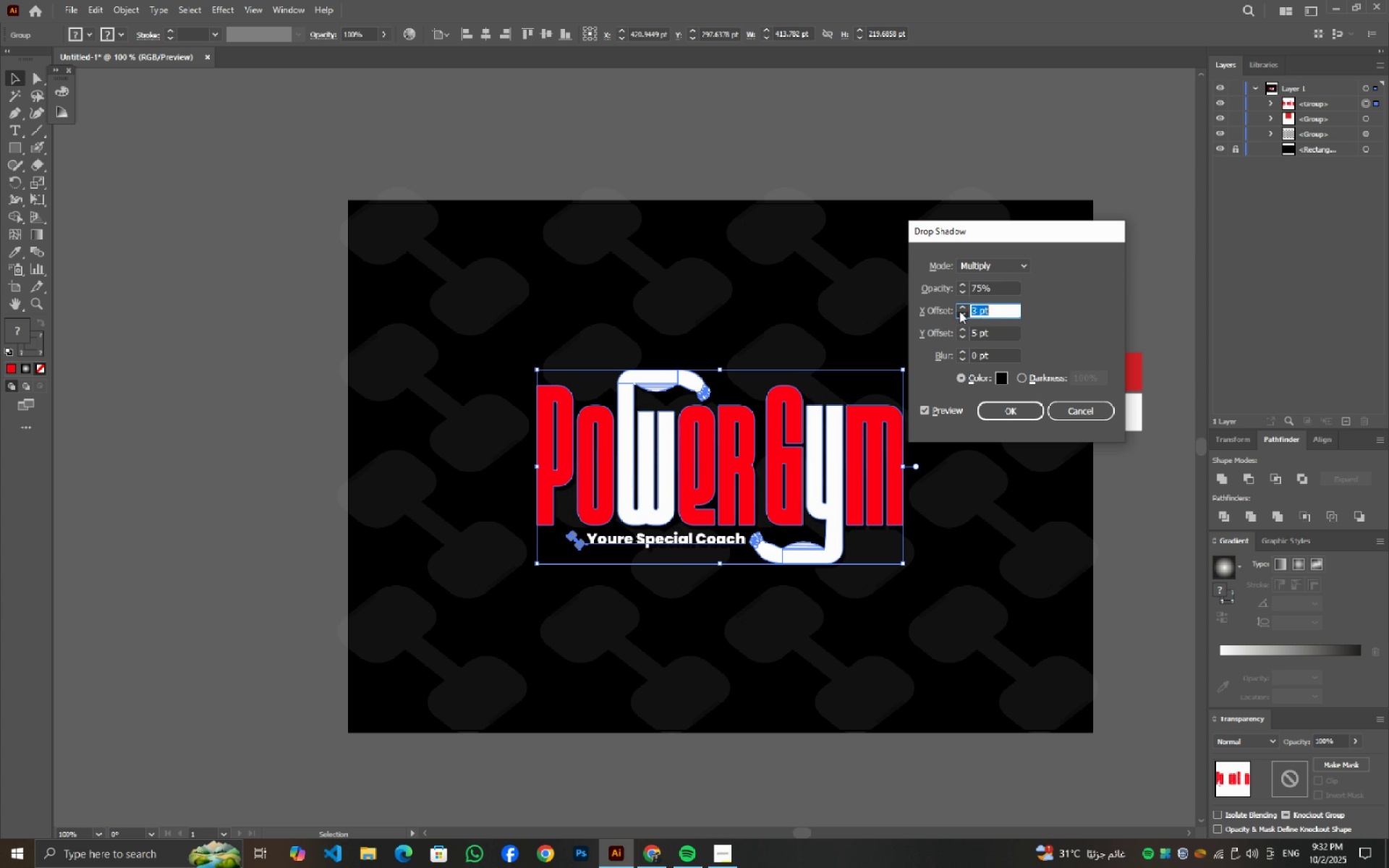 
left_click([959, 311])
 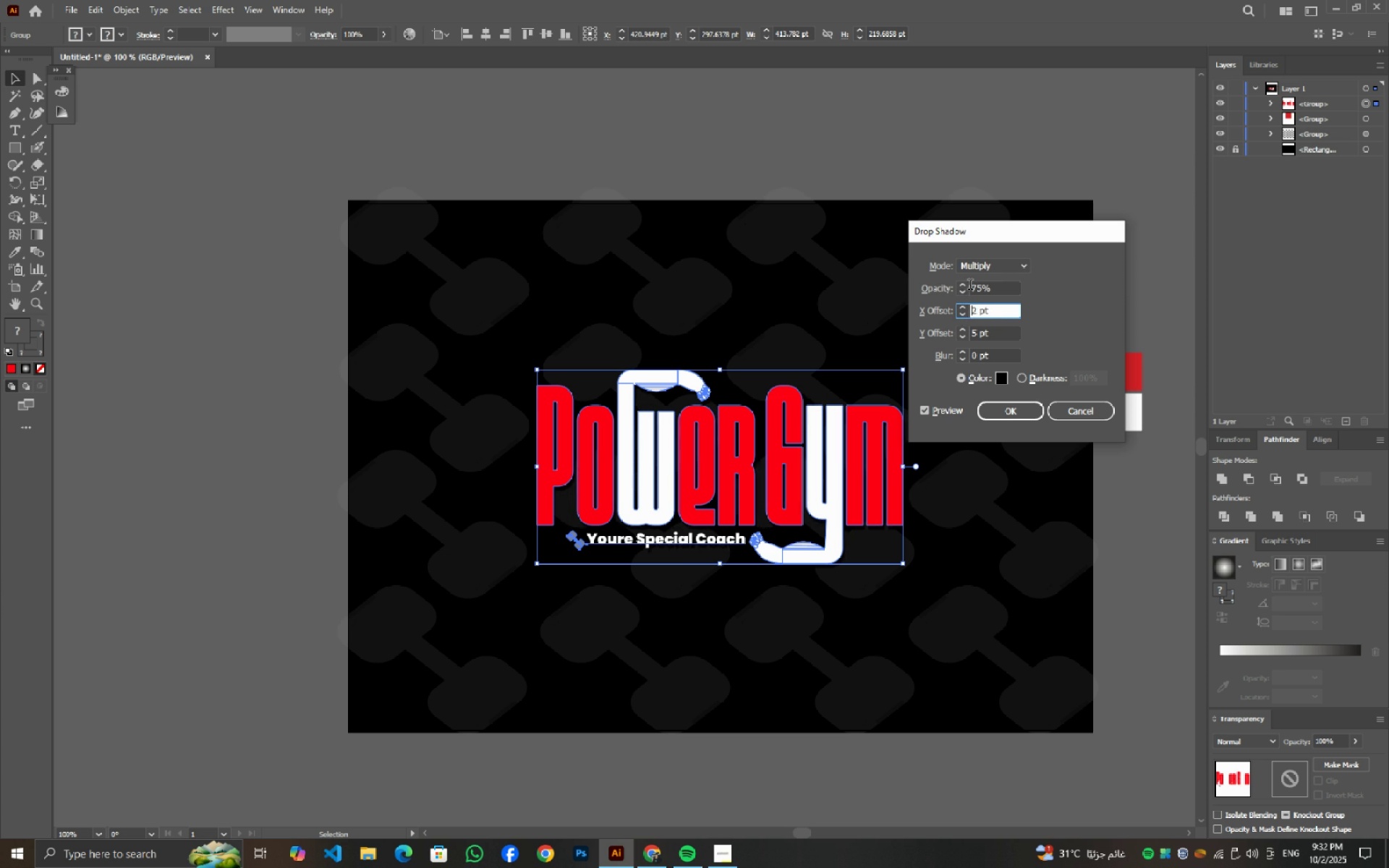 
double_click([970, 286])
 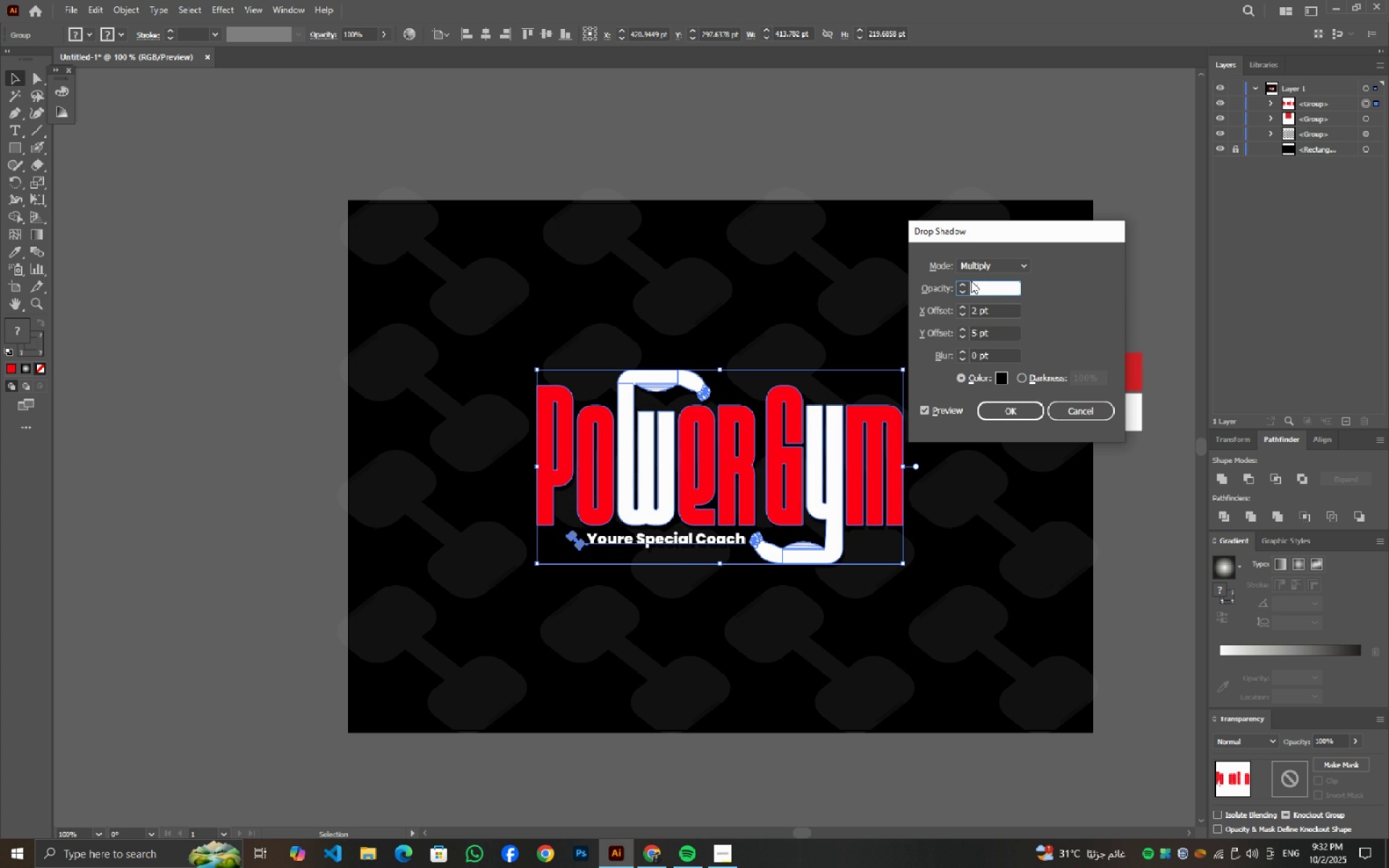 
key(Numpad1)
 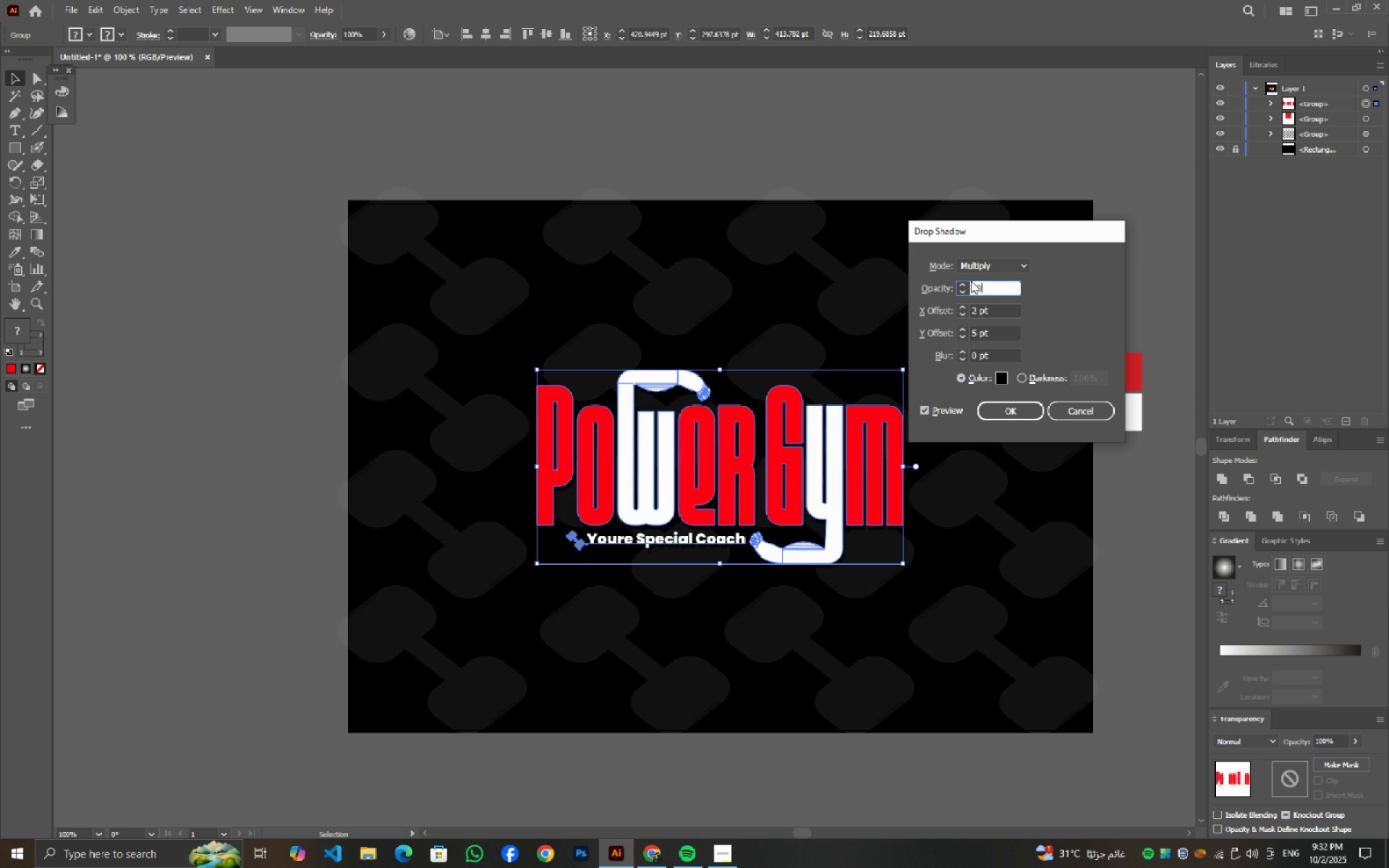 
key(Numpad0)
 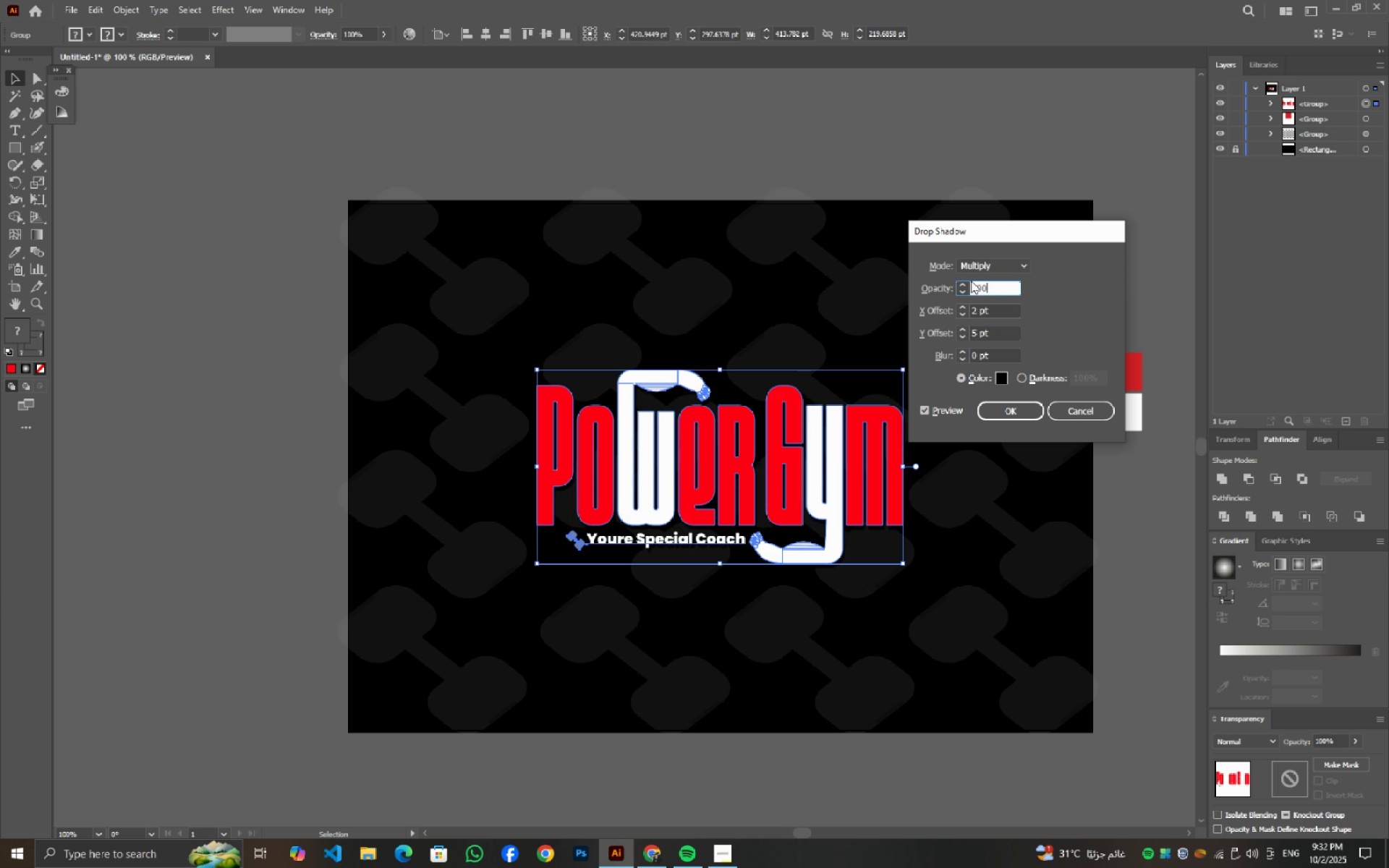 
key(Numpad0)
 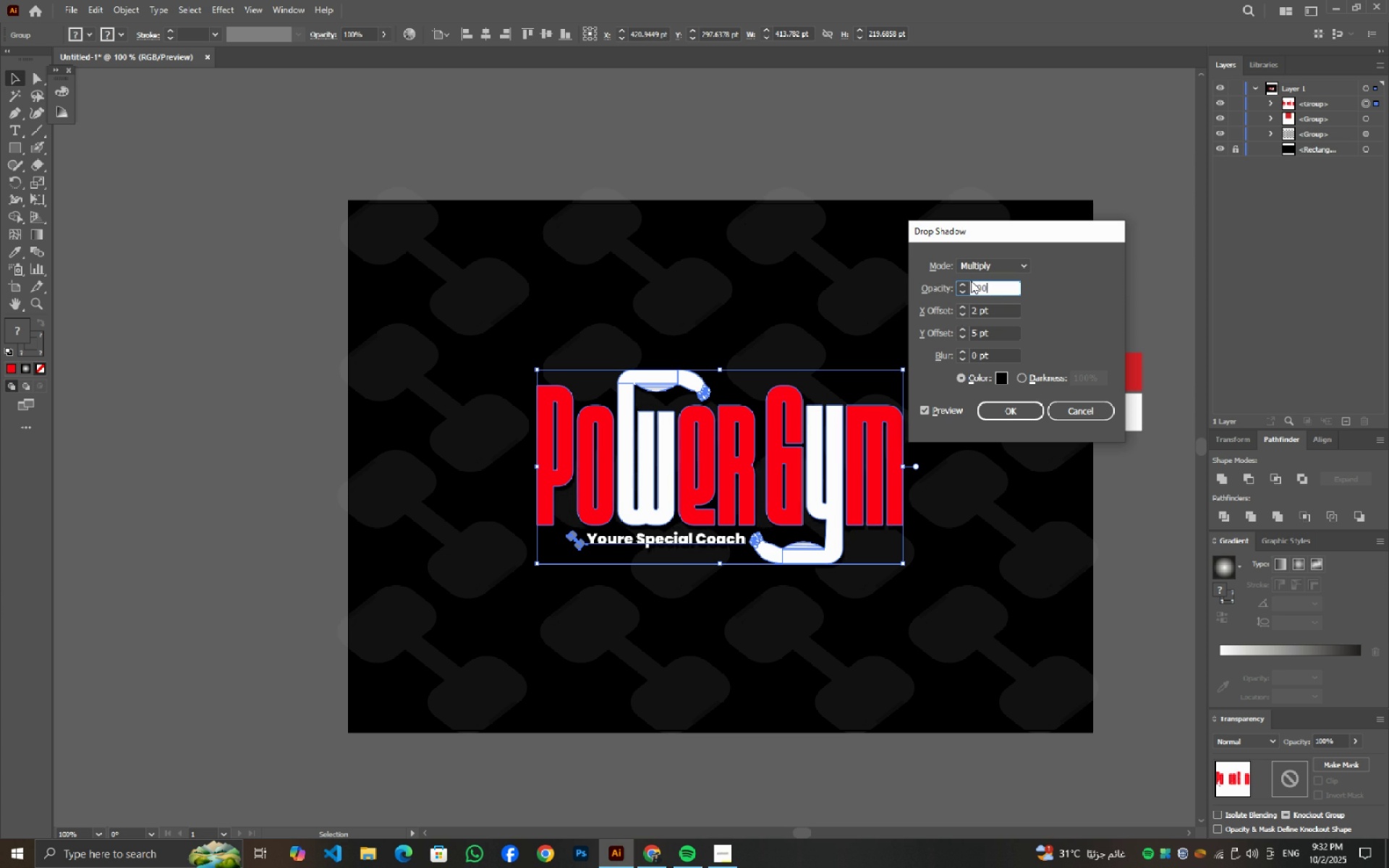 
key(NumpadEnter)